 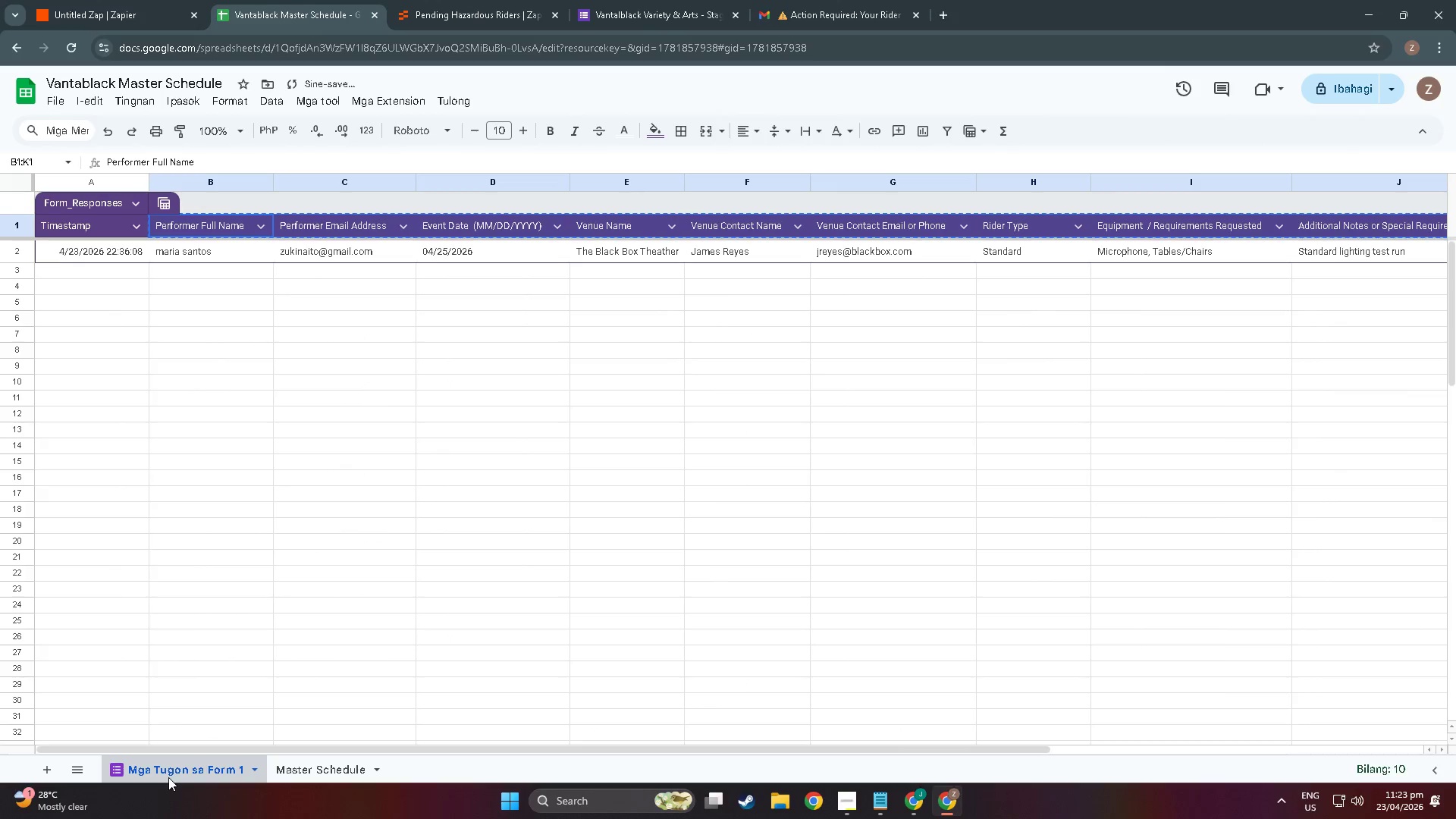 
left_click([298, 771])
 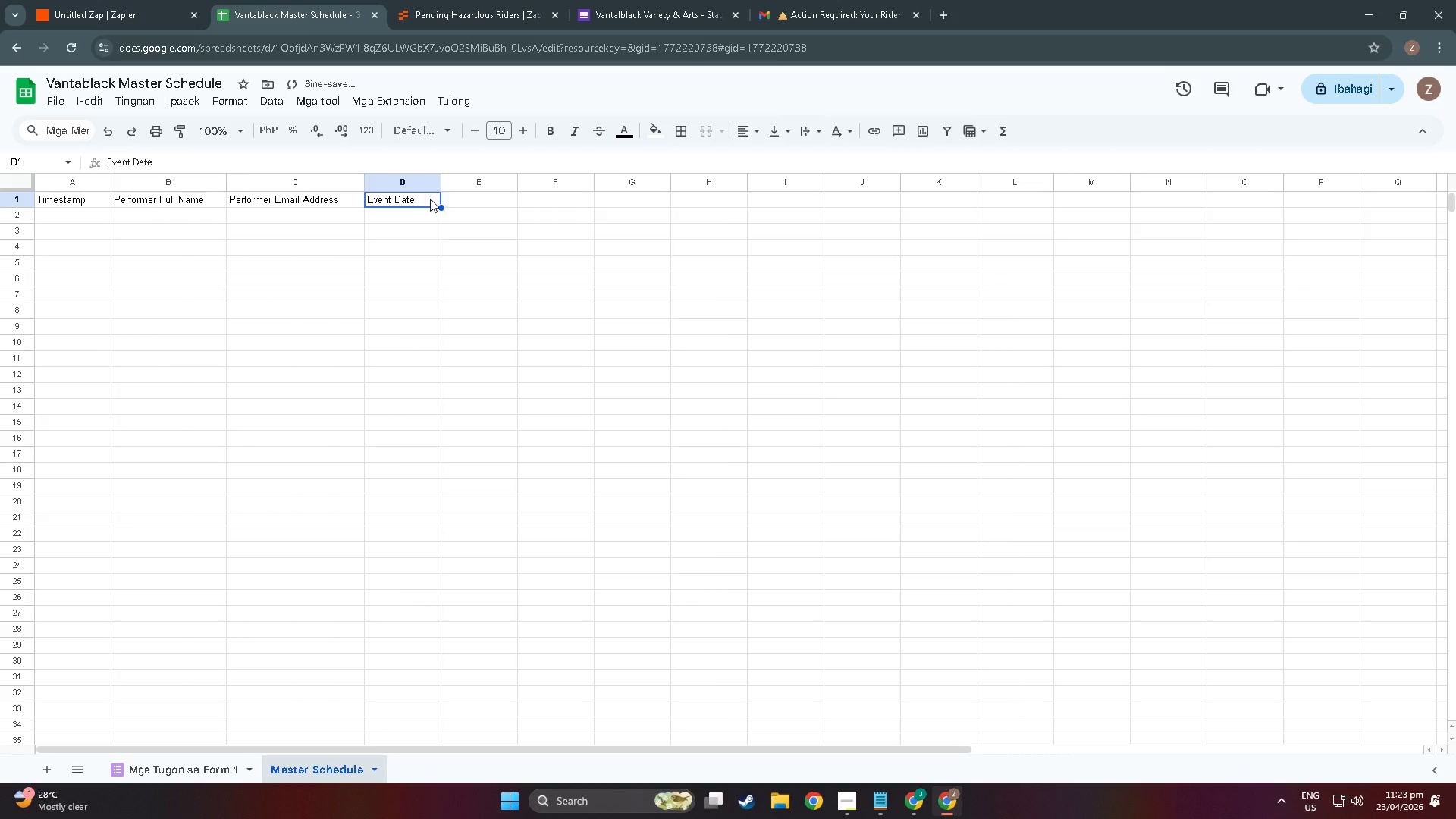 
double_click([430, 199])
 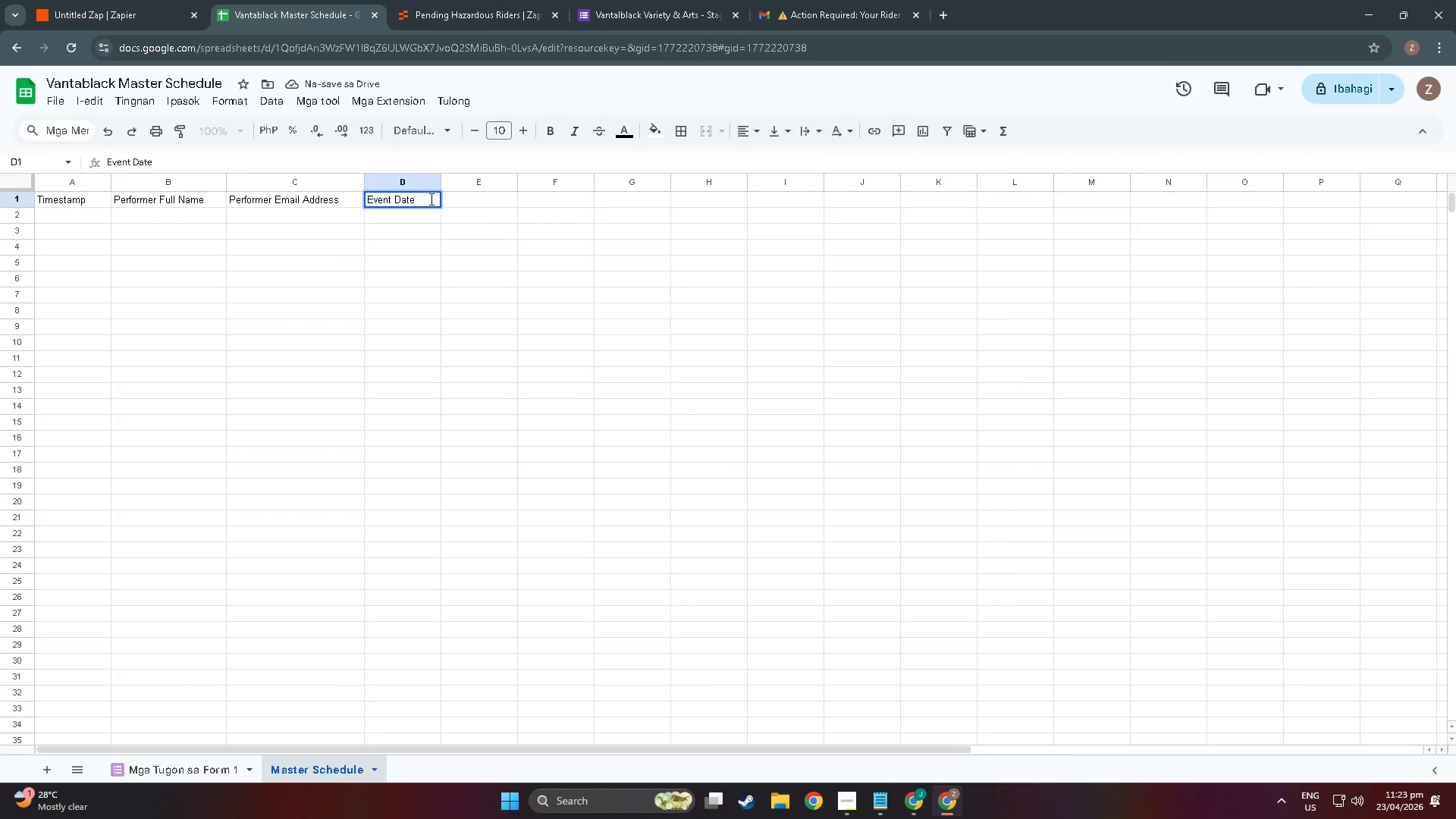 
type((MM?)
key(Backspace)
type(/DD/YYYY))
 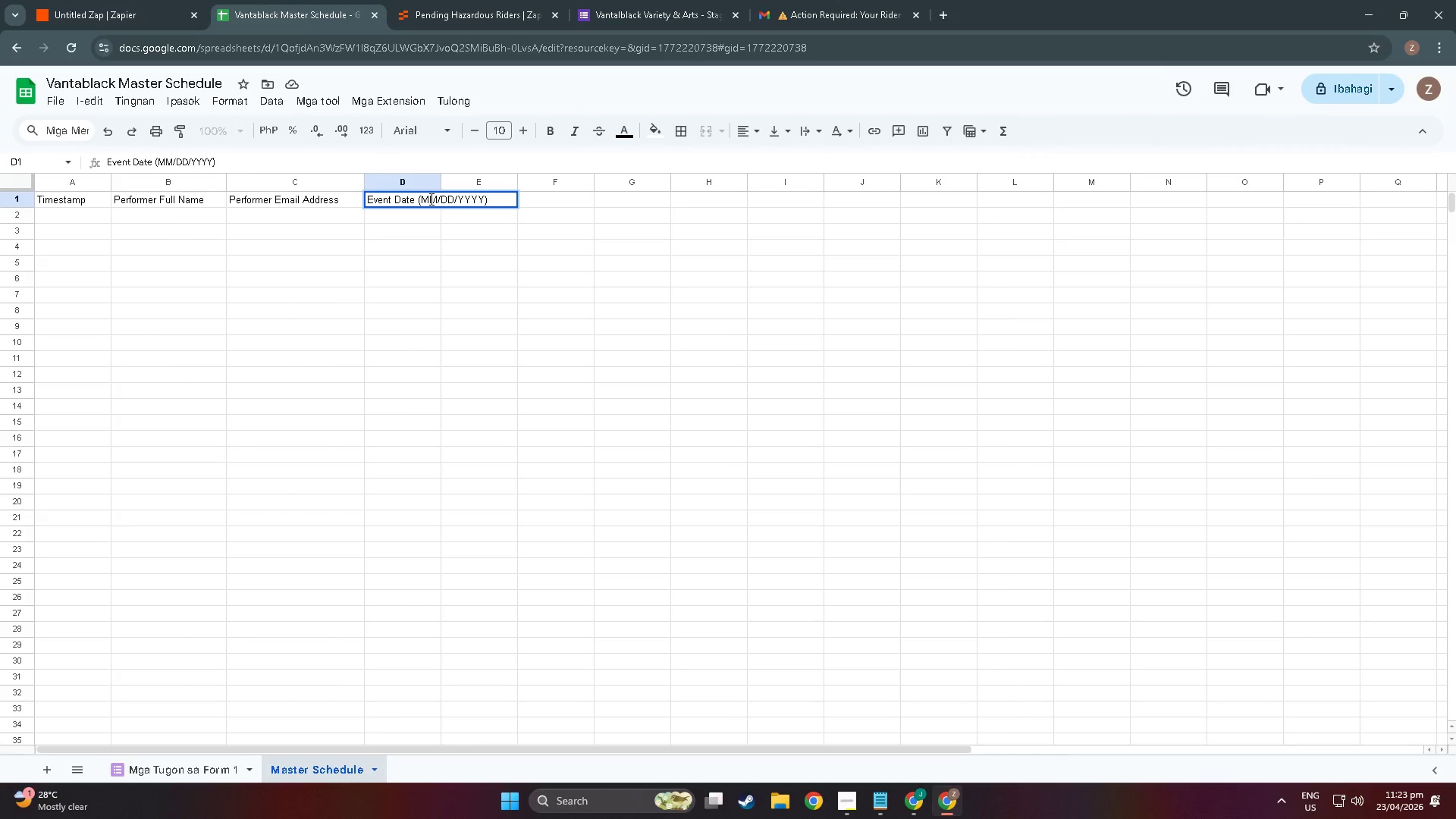 
wait(5.33)
 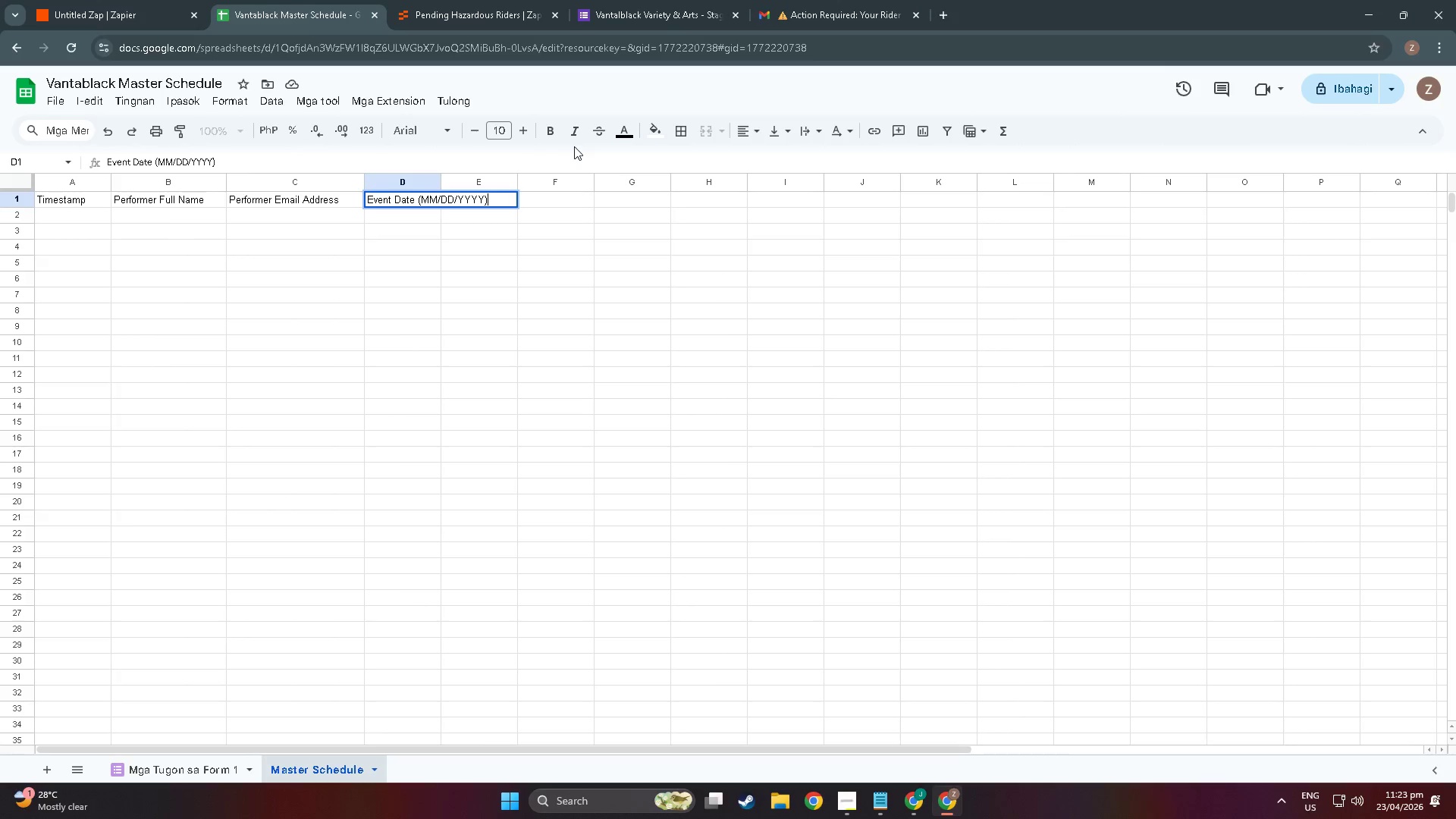 
left_click_drag(start_coordinate=[440, 184], to_coordinate=[494, 184])
 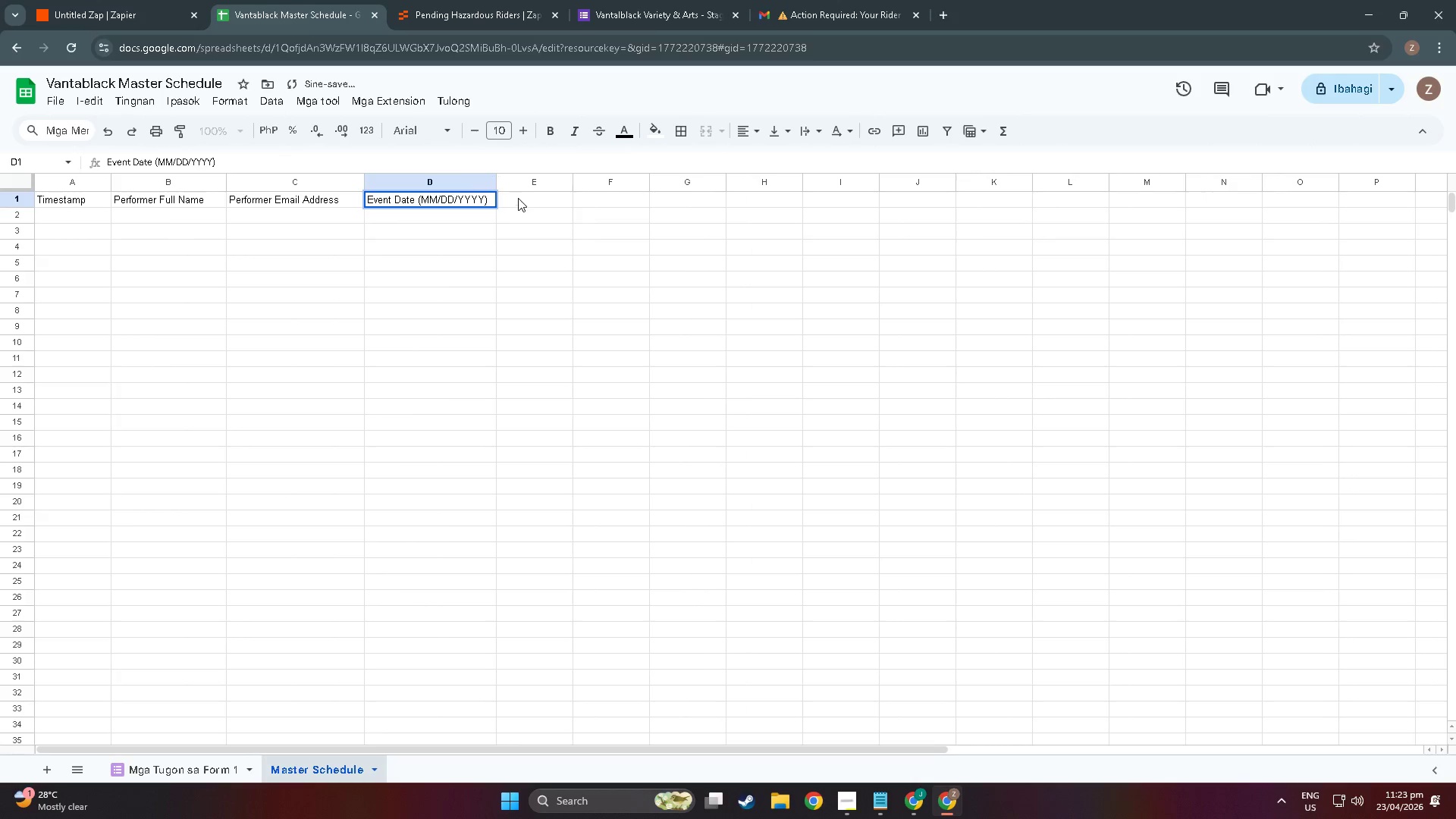 
double_click([518, 197])
 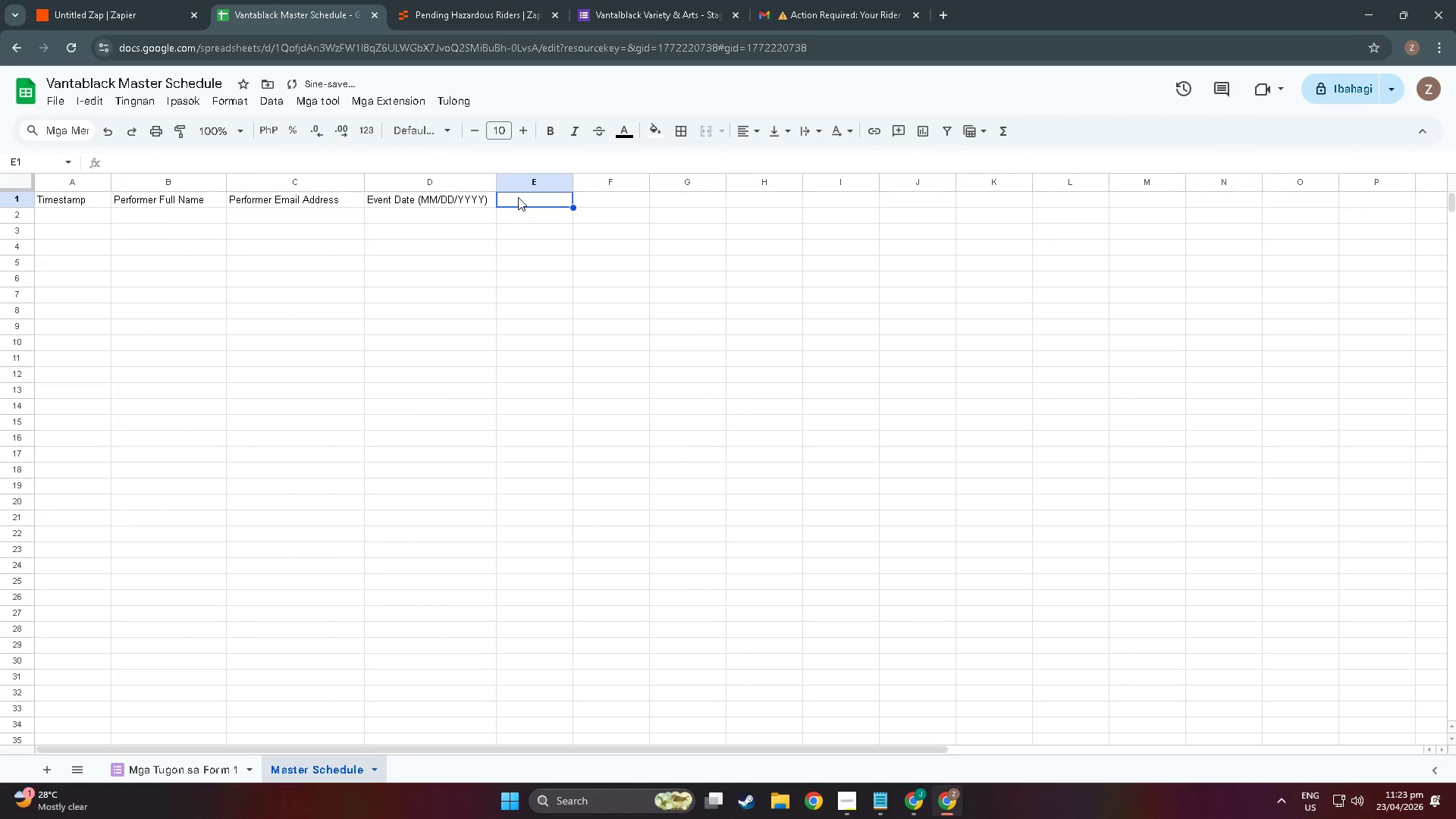 
triple_click([518, 197])
 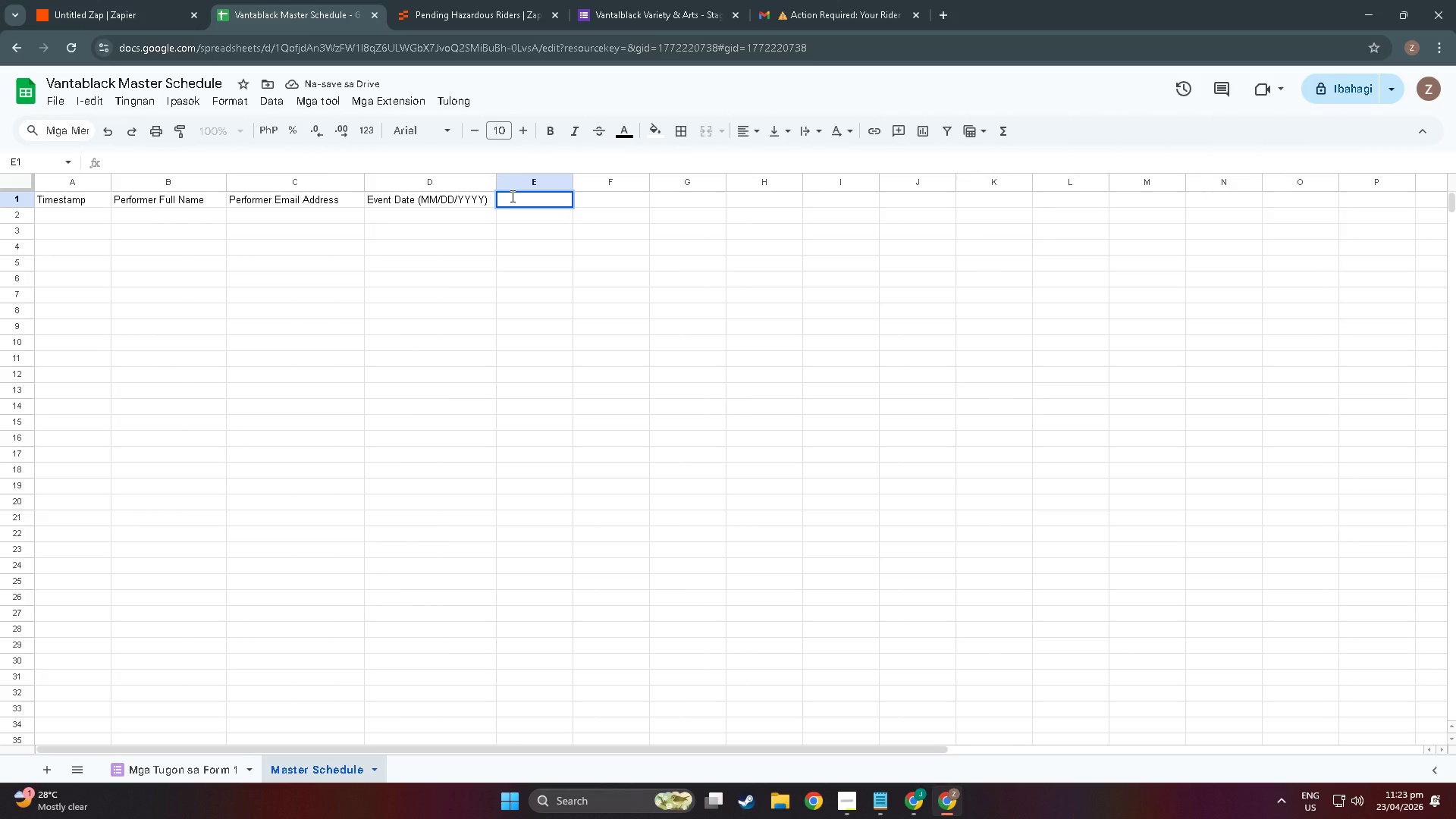 
wait(8.41)
 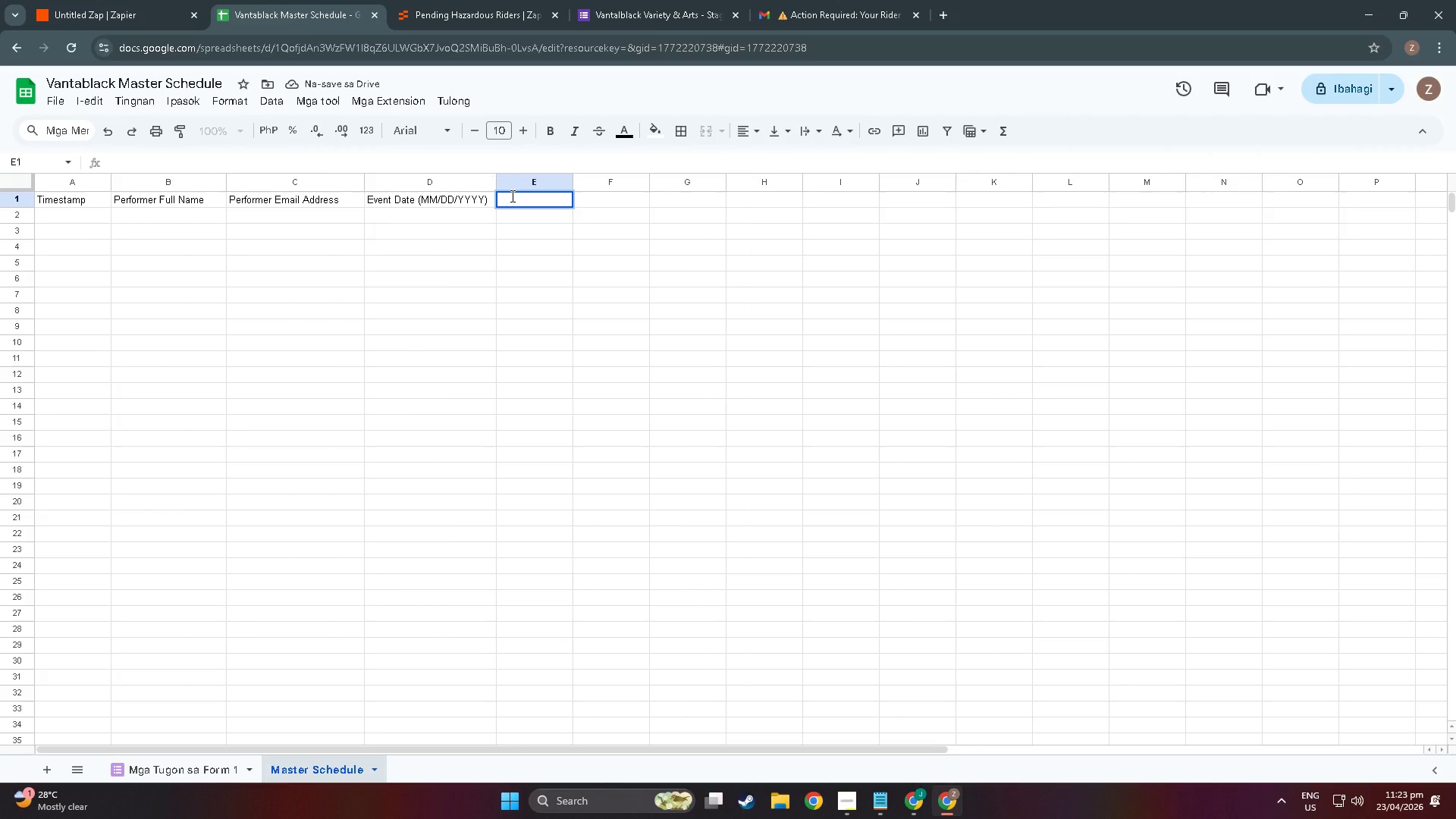 
left_click([198, 766])
 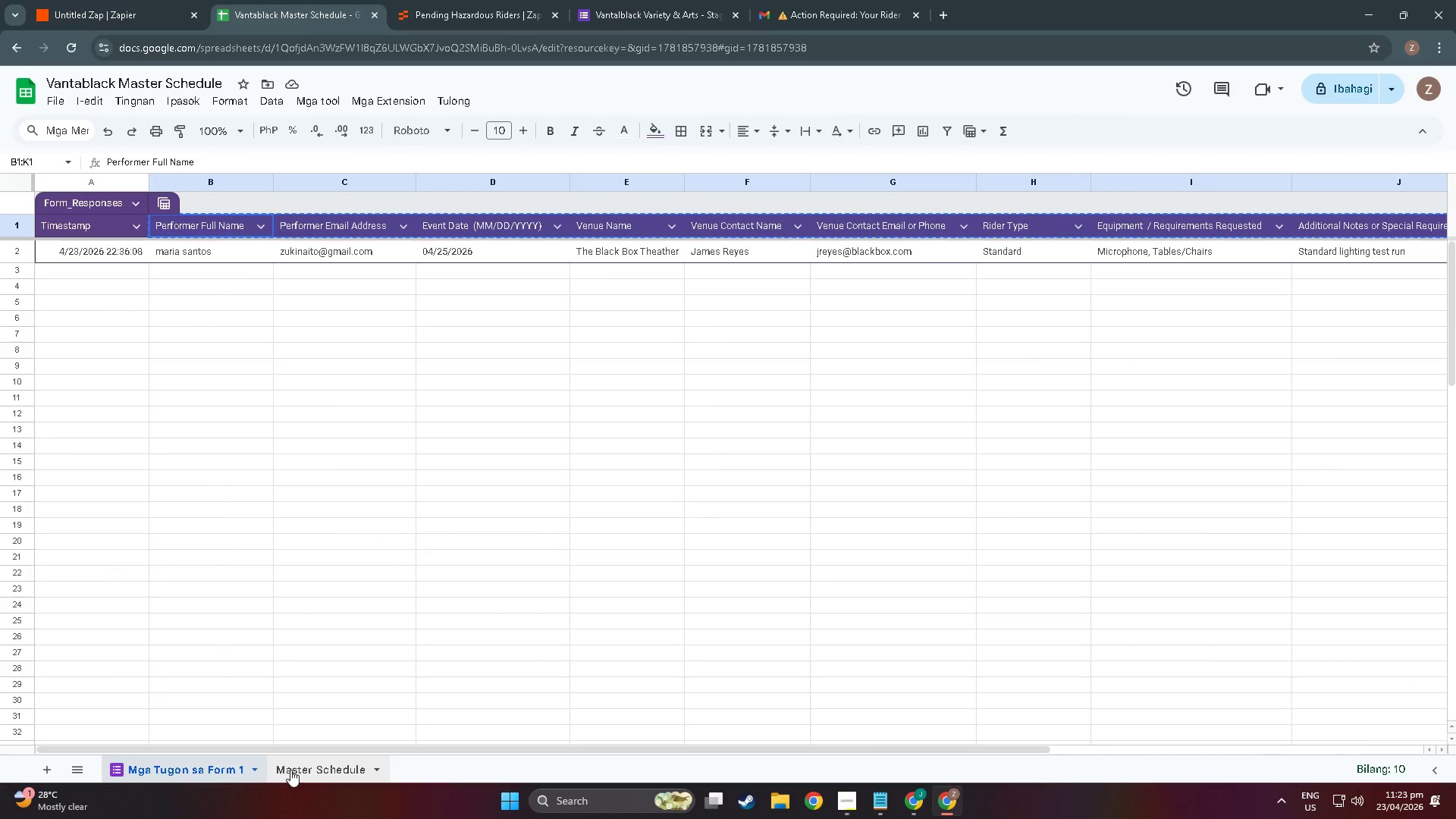 
left_click([290, 770])
 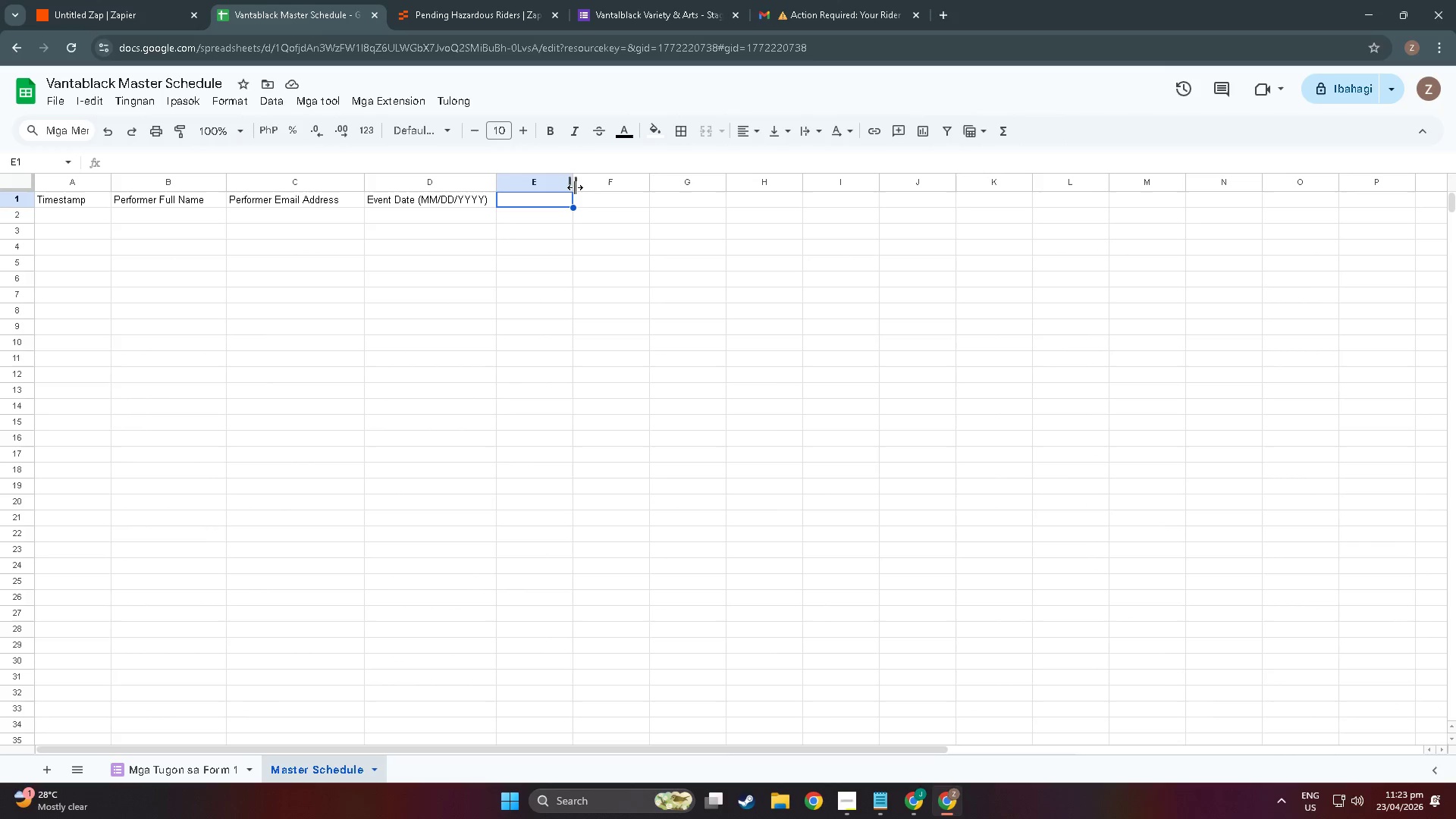 
type(Venue Game)
 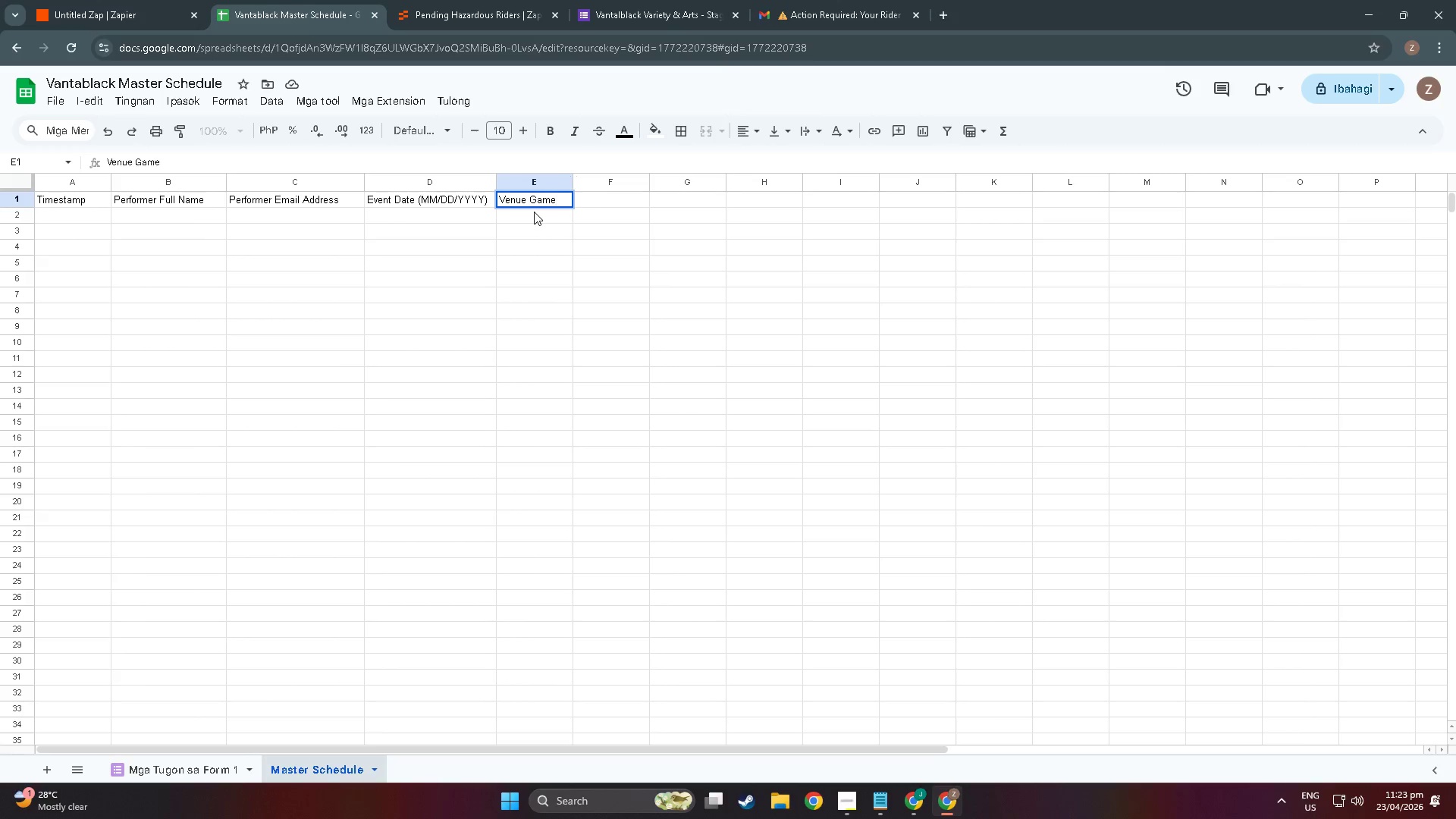 
double_click([621, 199])
 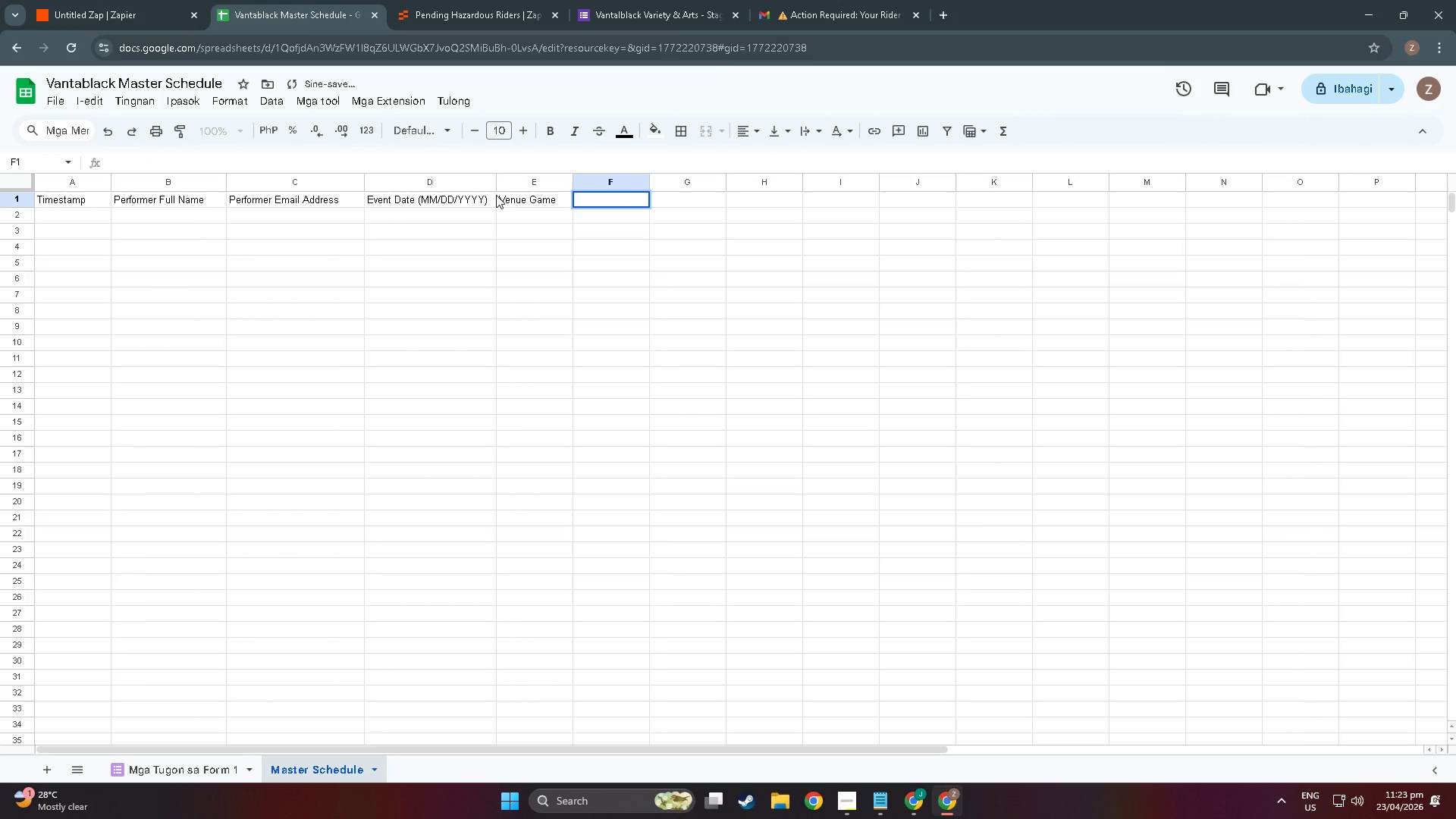 
left_click([486, 193])
 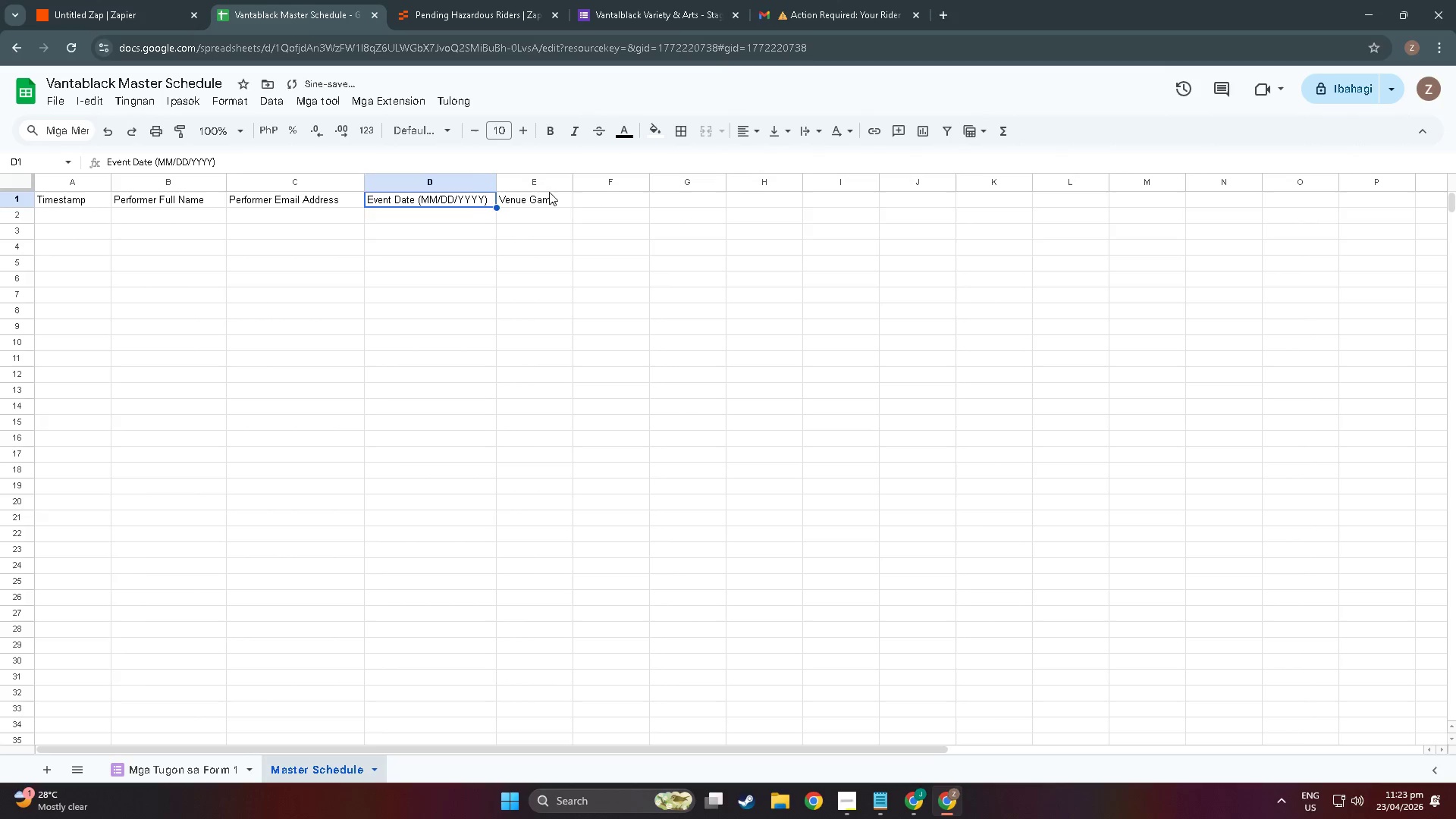 
double_click([549, 192])
 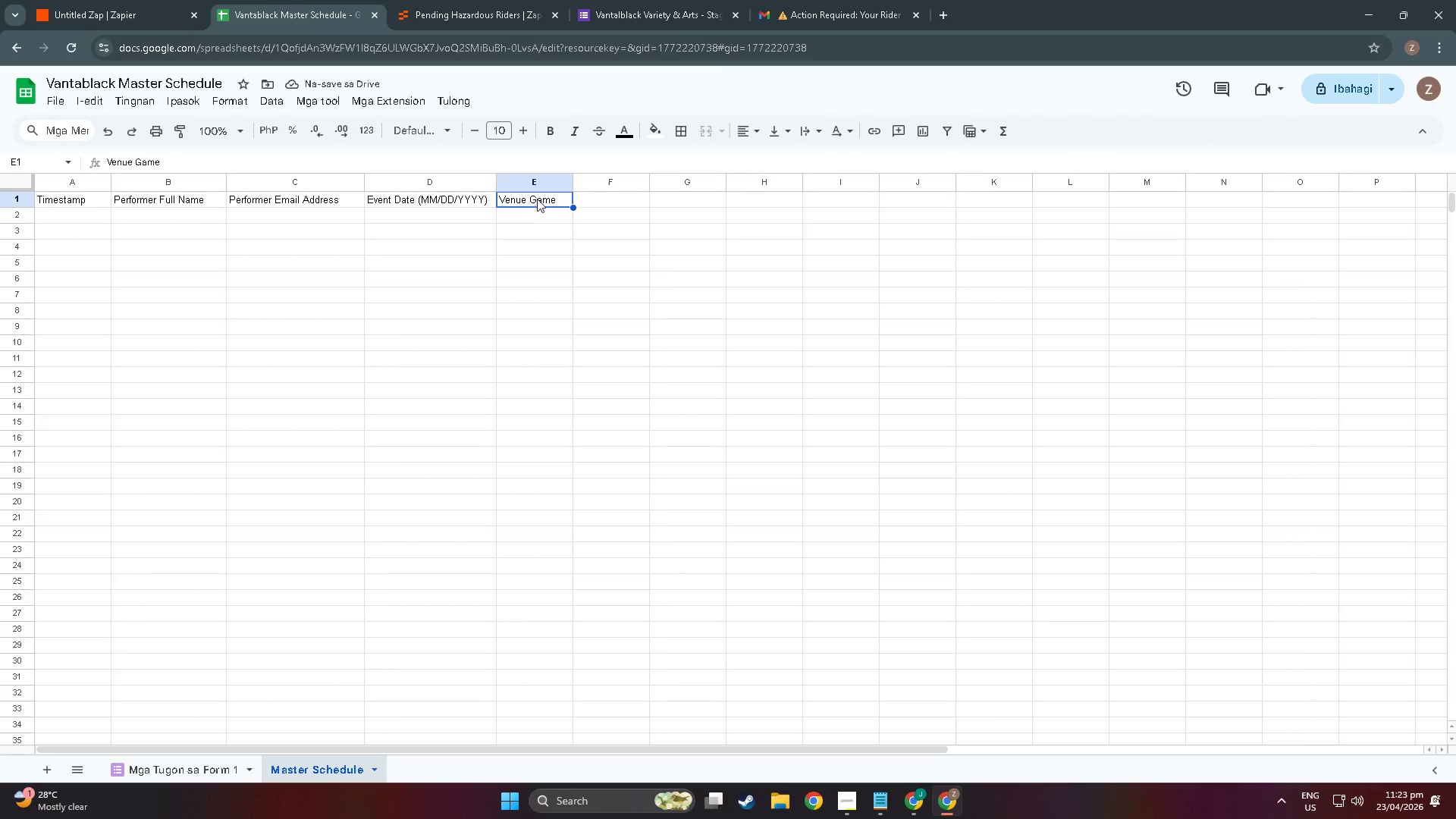 
triple_click([538, 196])
 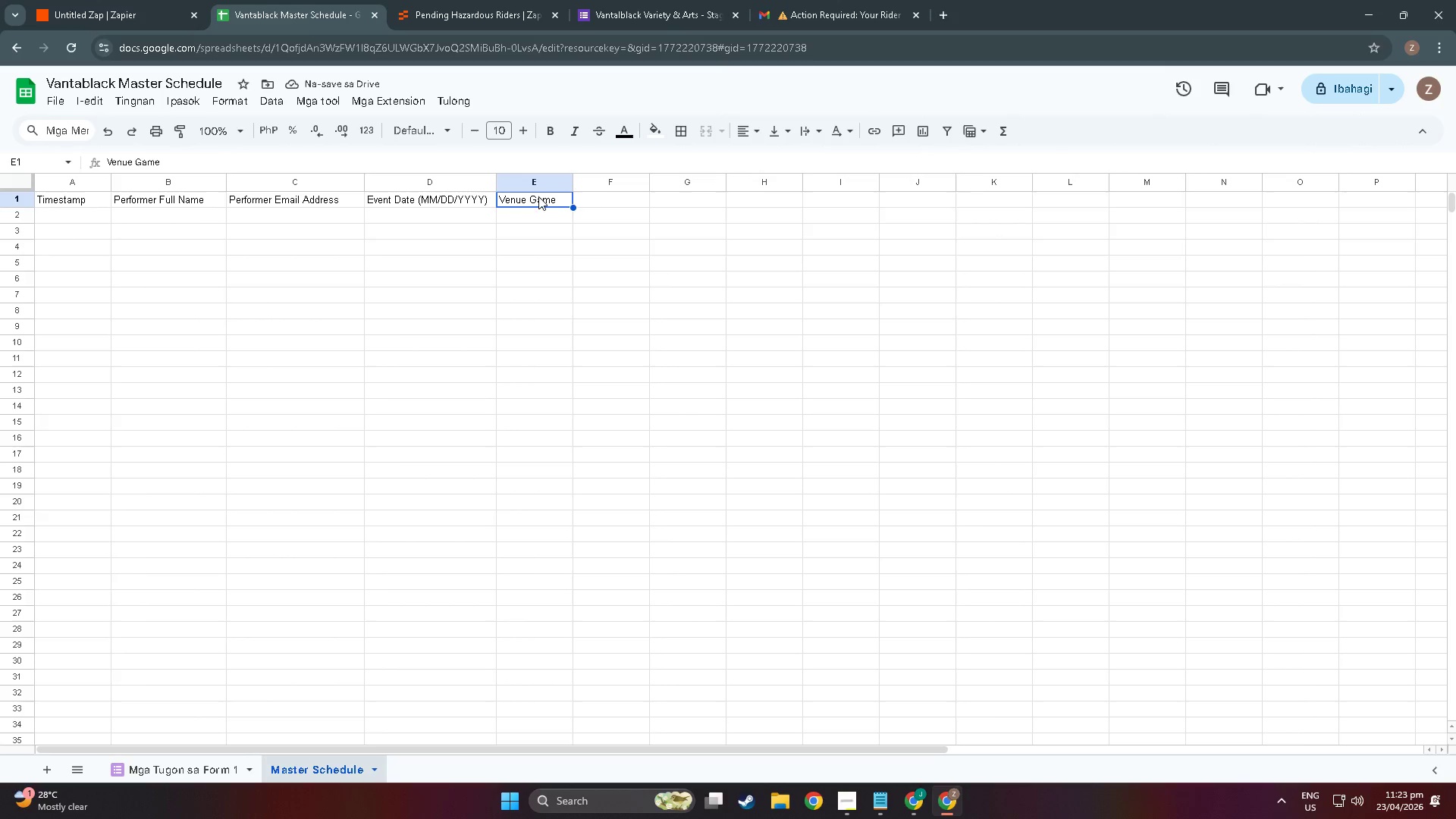 
triple_click([538, 196])
 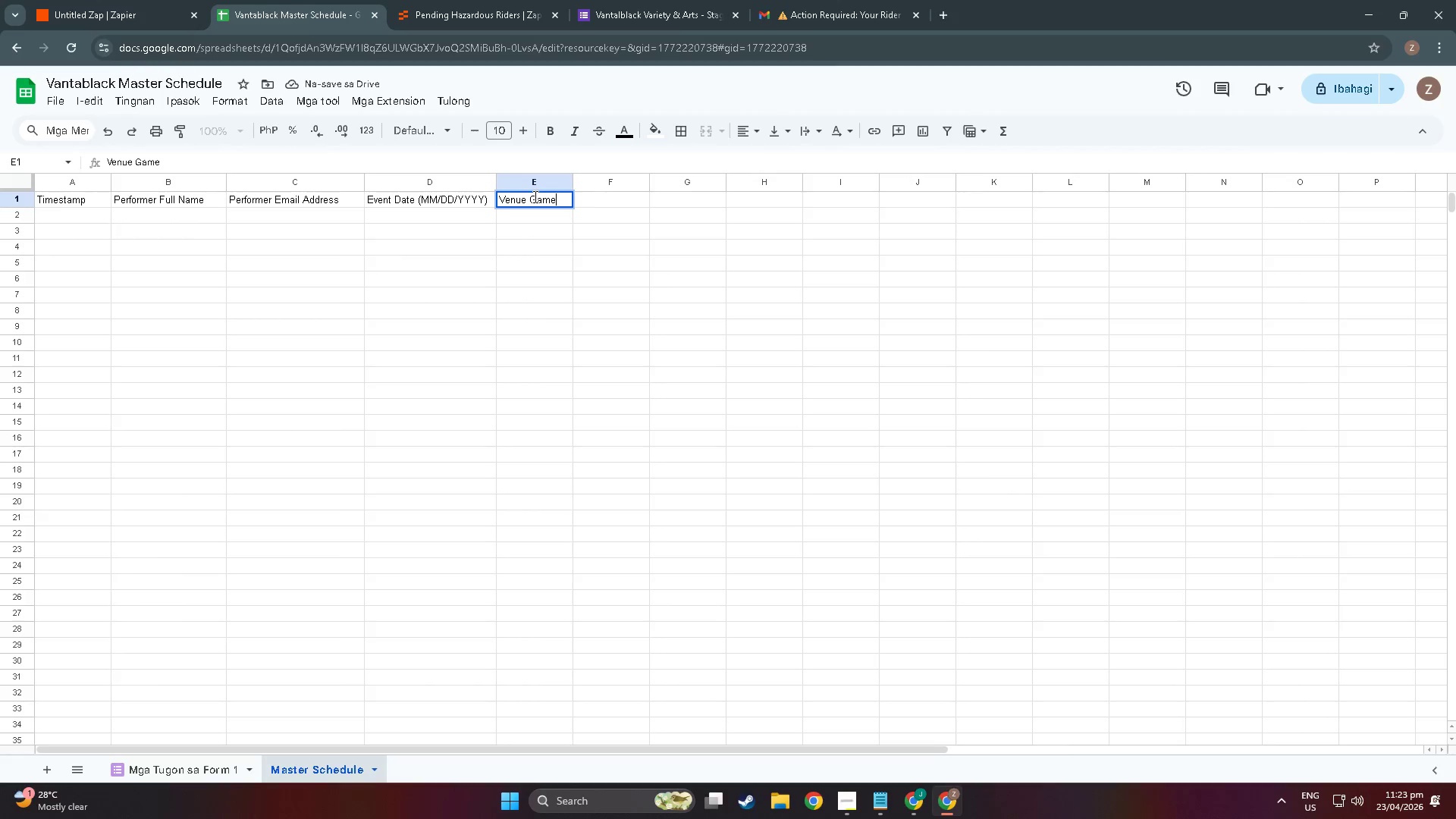 
triple_click([534, 196])
 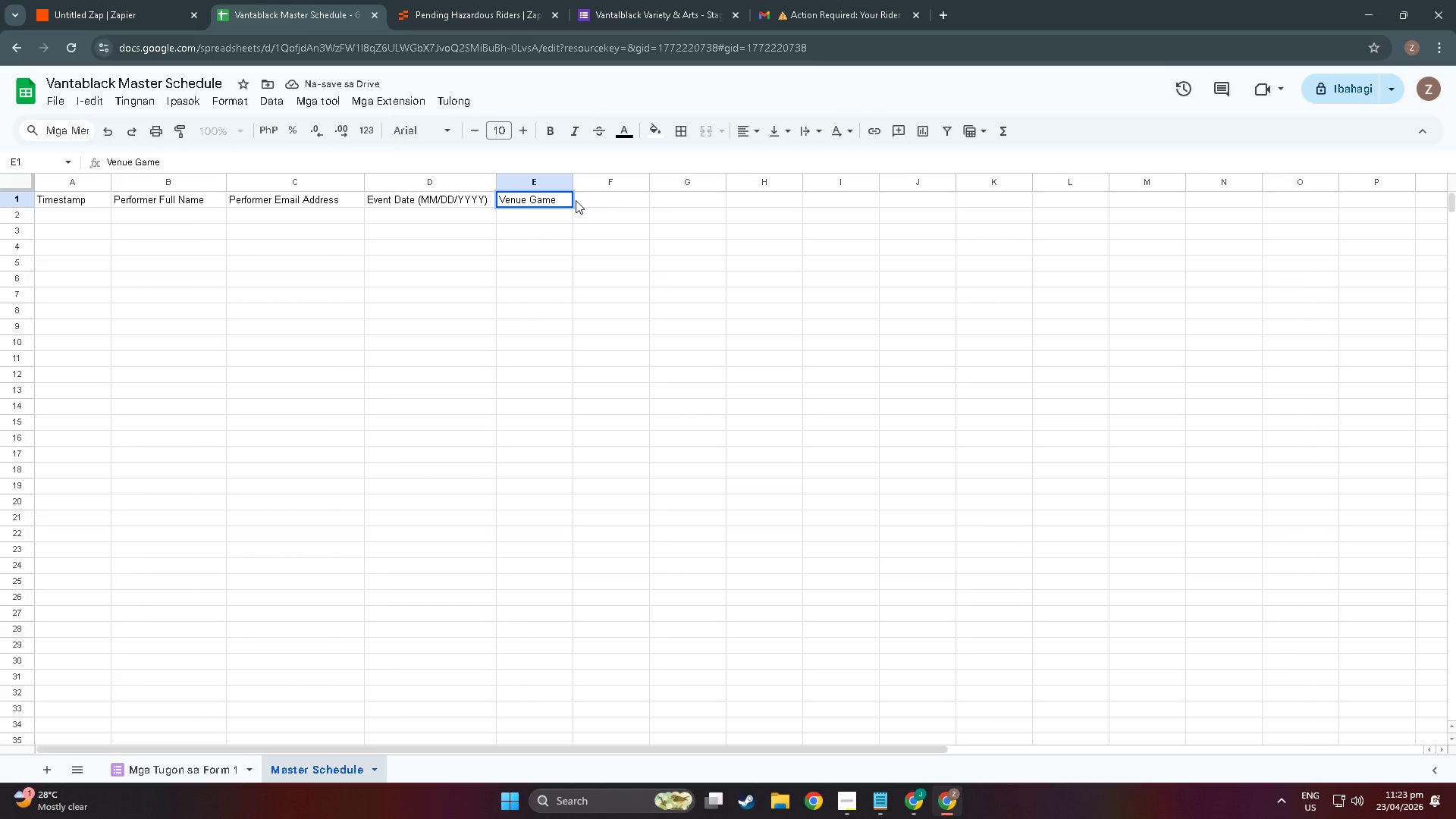 
key(Shift+Backspace)
 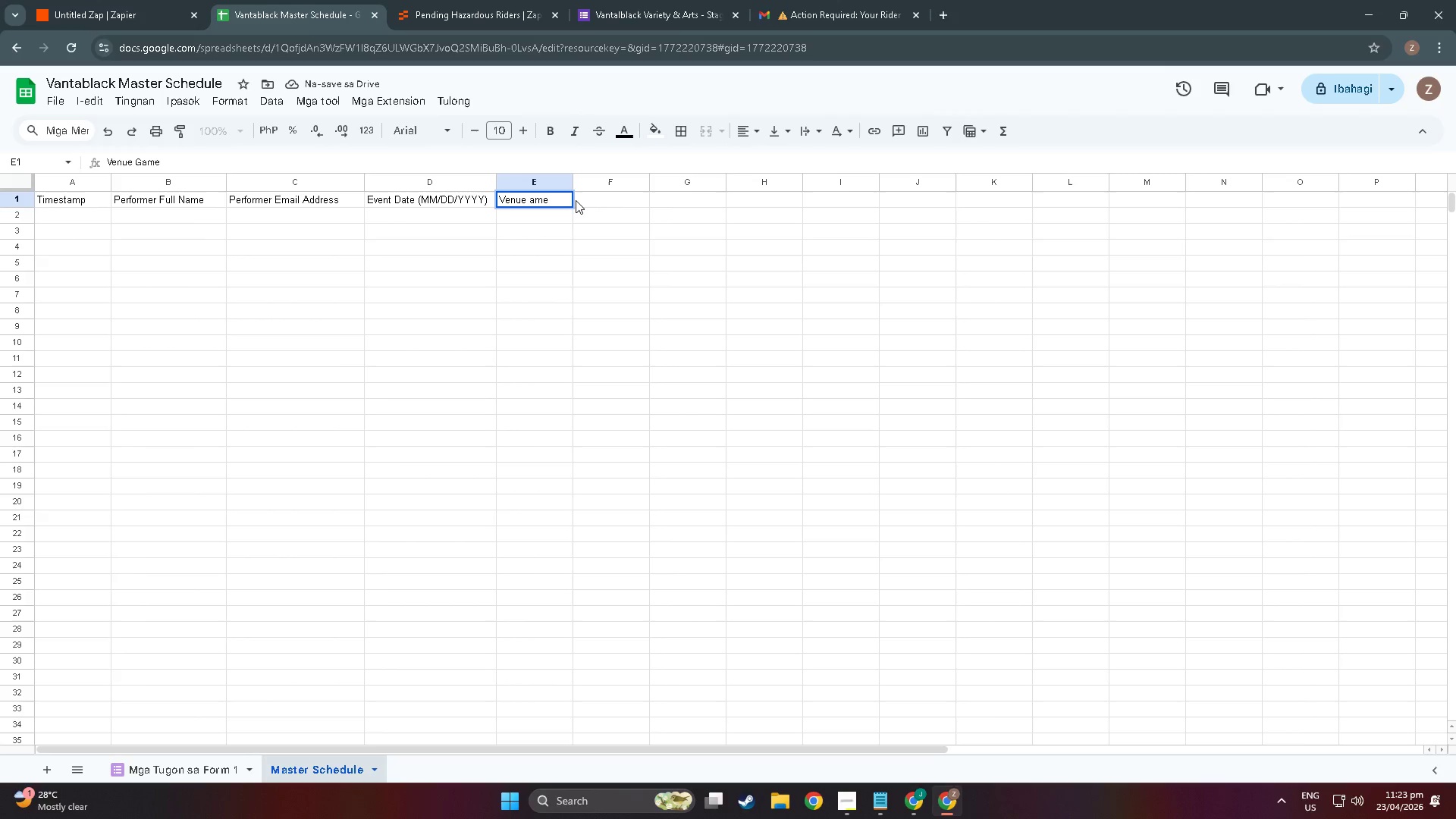 
key(Shift+N)
 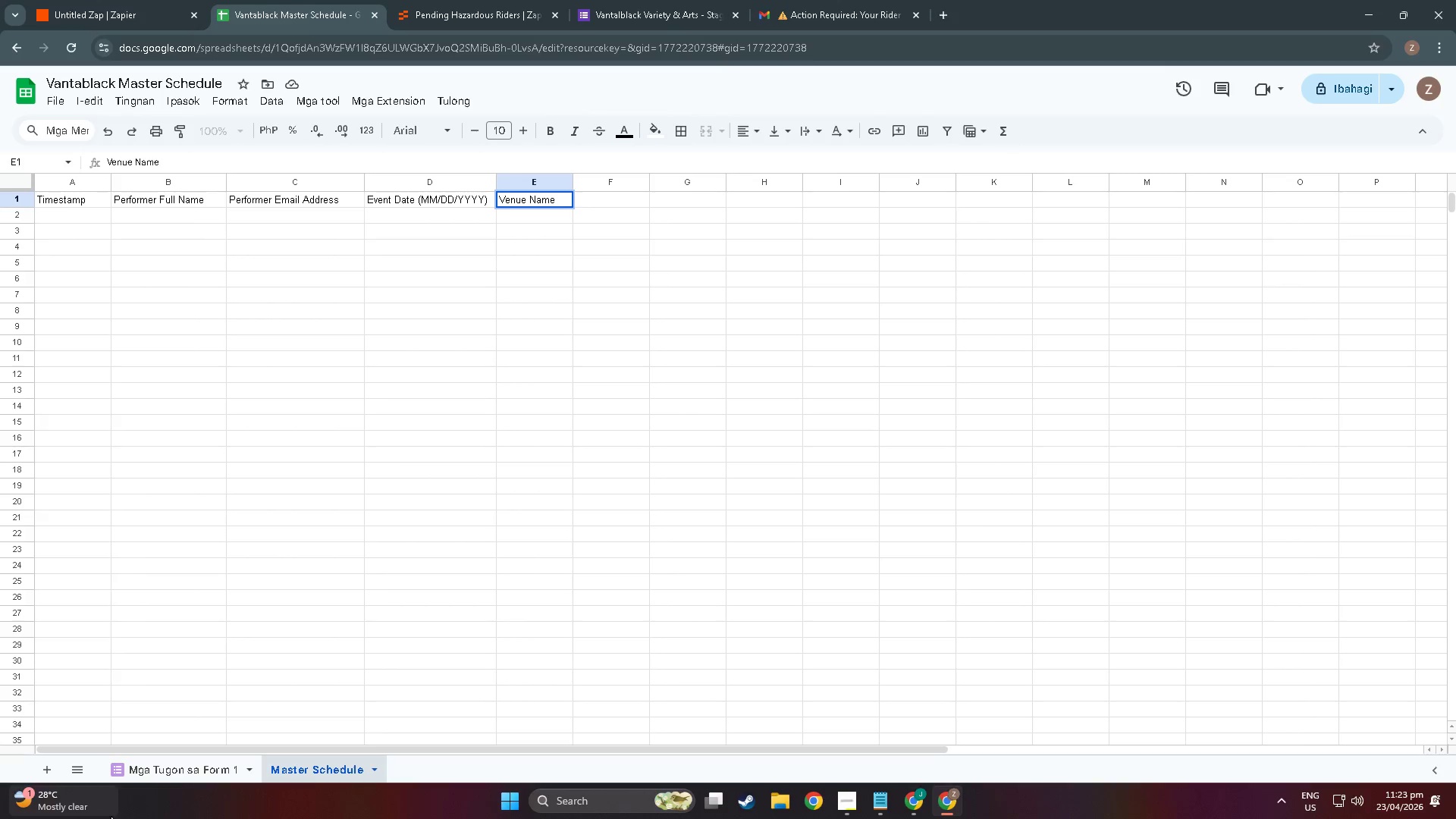 
left_click([187, 767])
 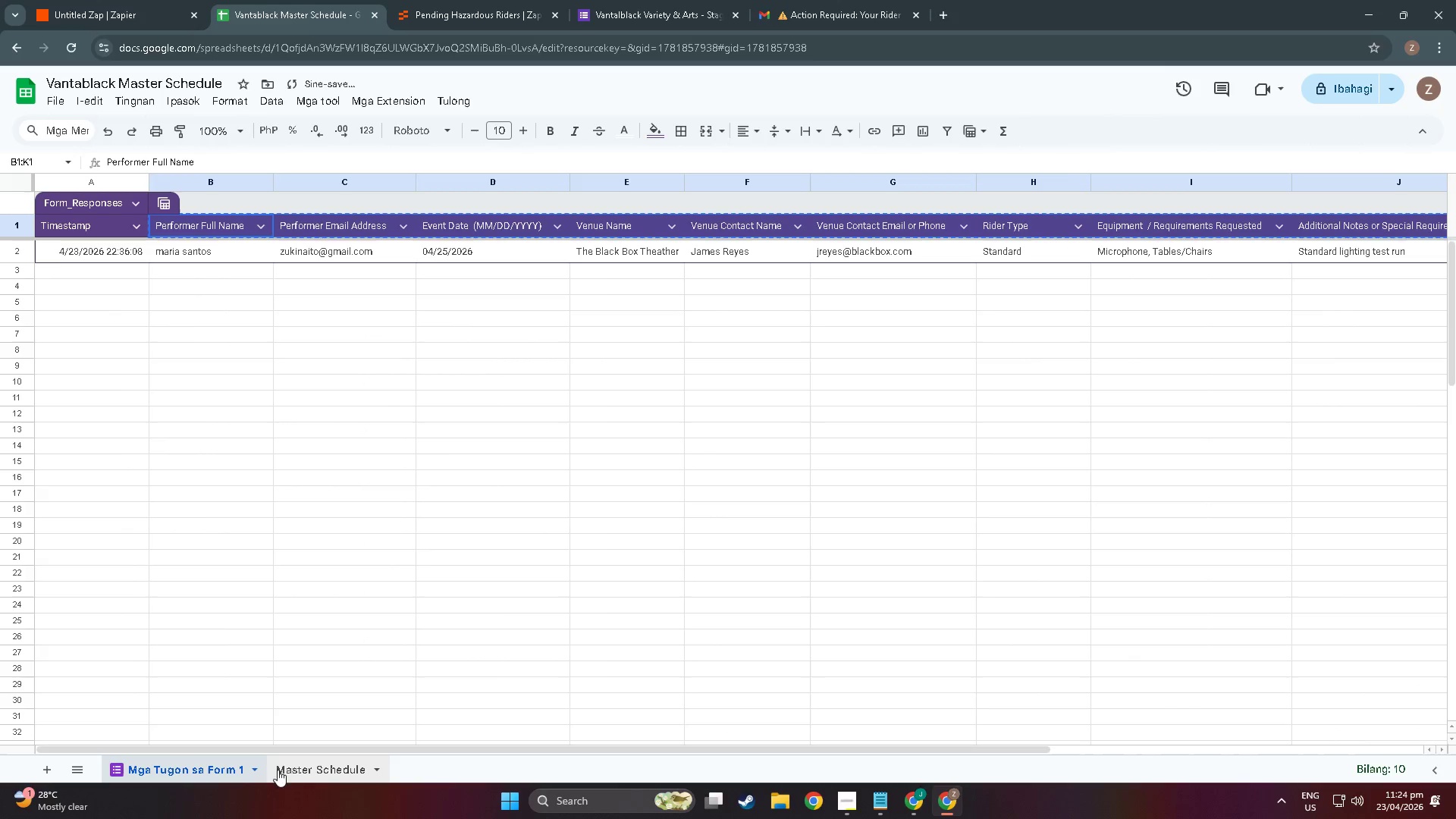 
left_click([294, 770])
 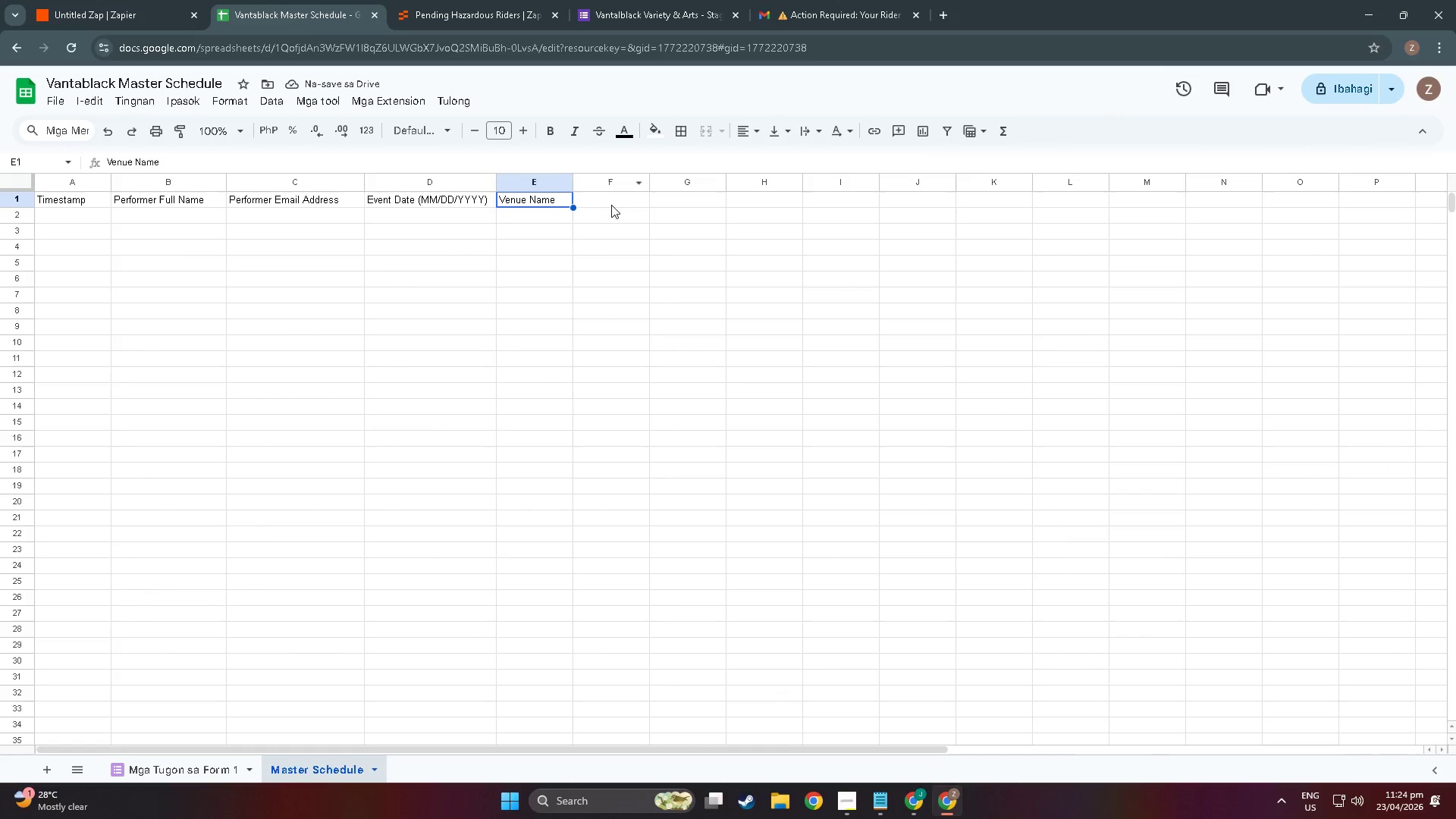 
double_click([611, 205])
 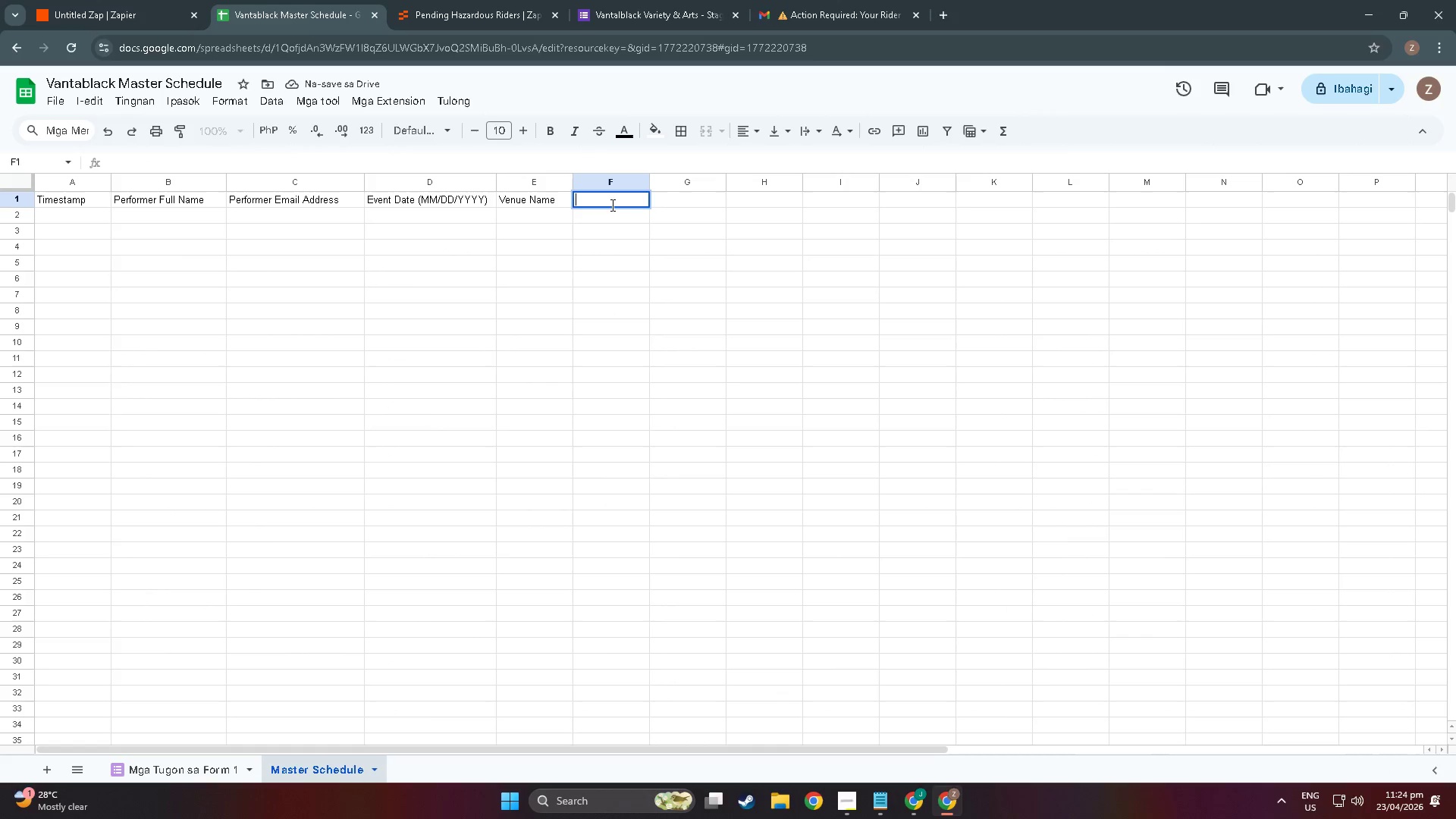 
triple_click([611, 205])
 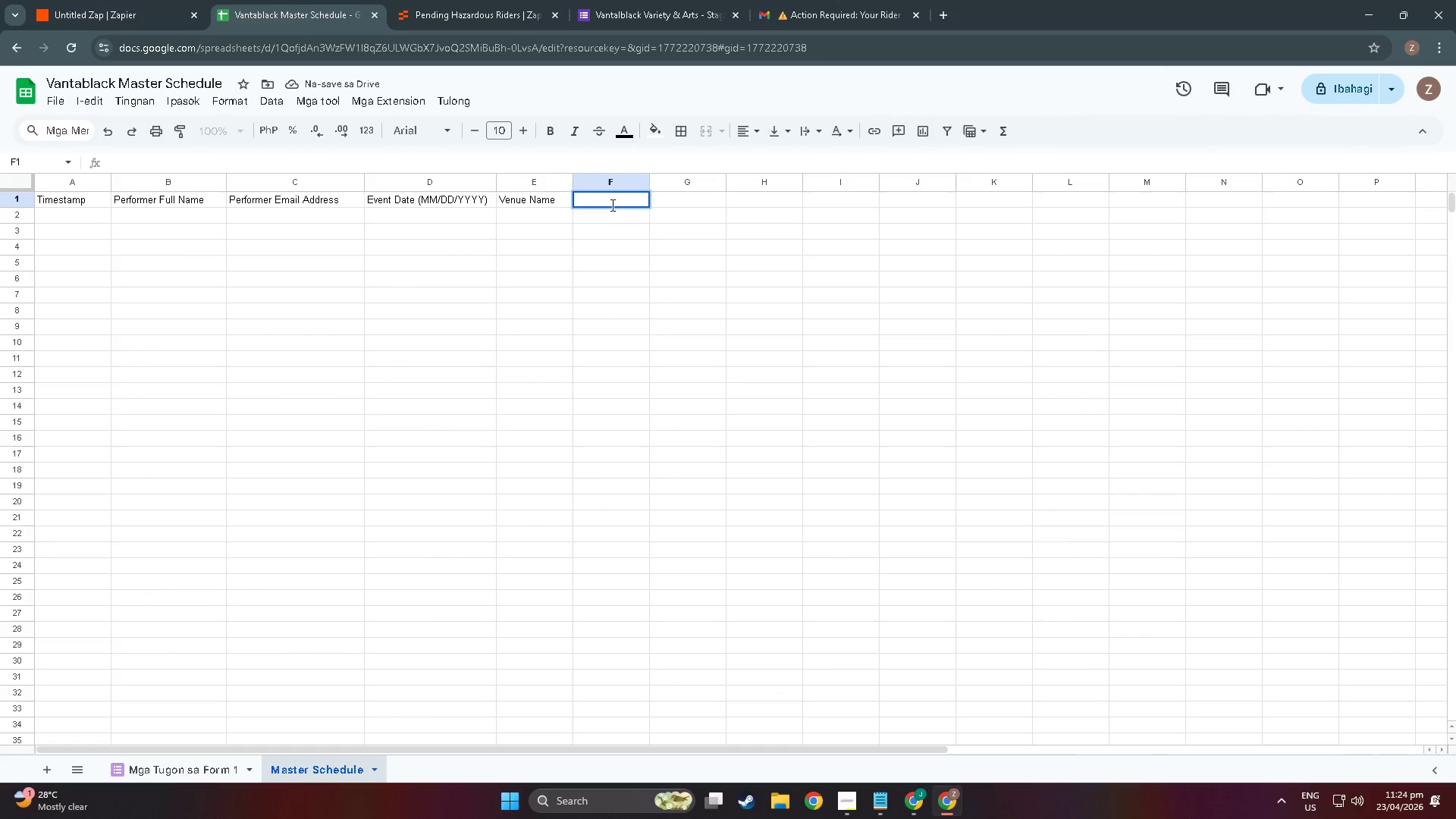 
type(Venue Contact Name)
 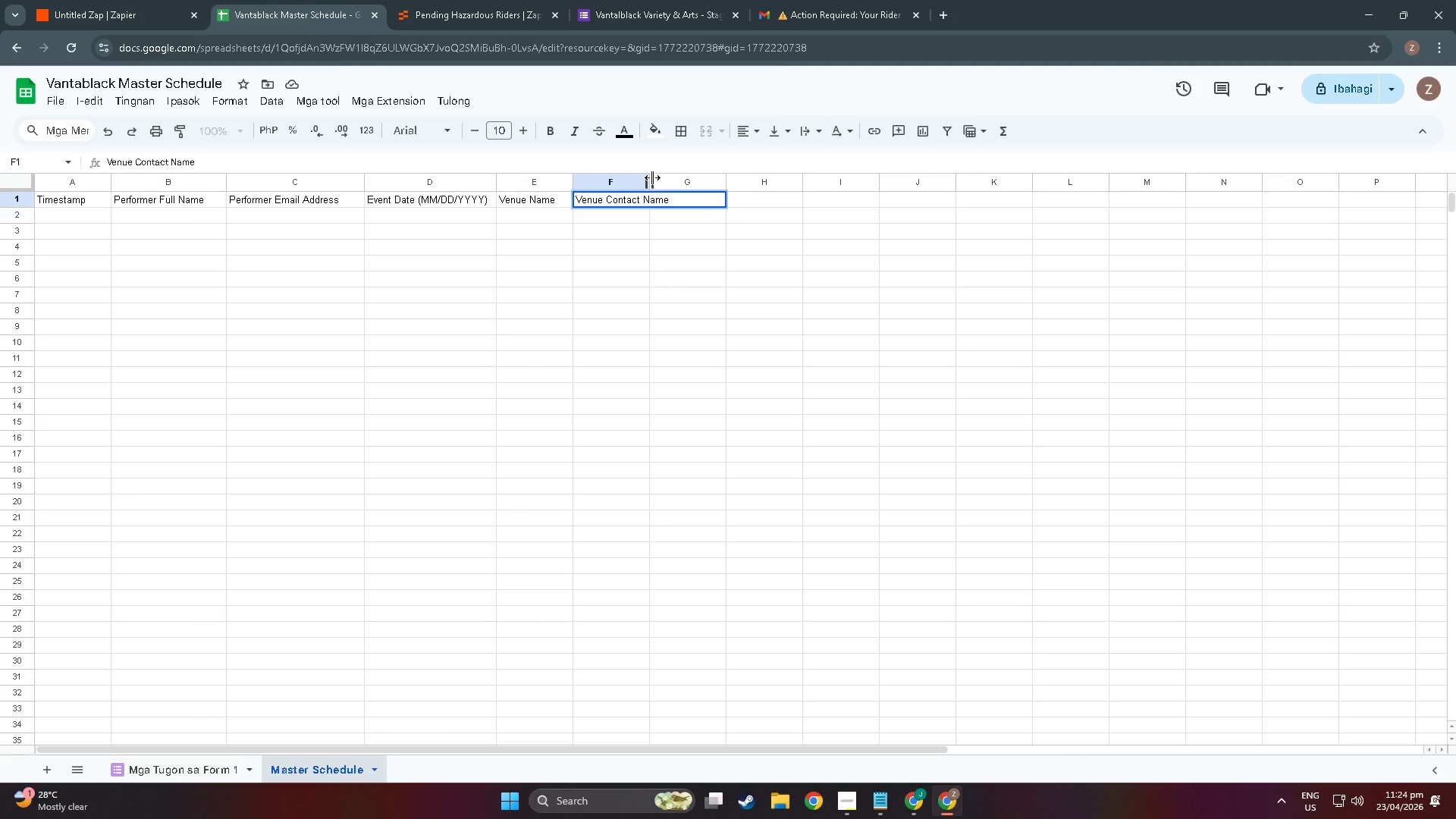 
left_click_drag(start_coordinate=[652, 177], to_coordinate=[691, 185])
 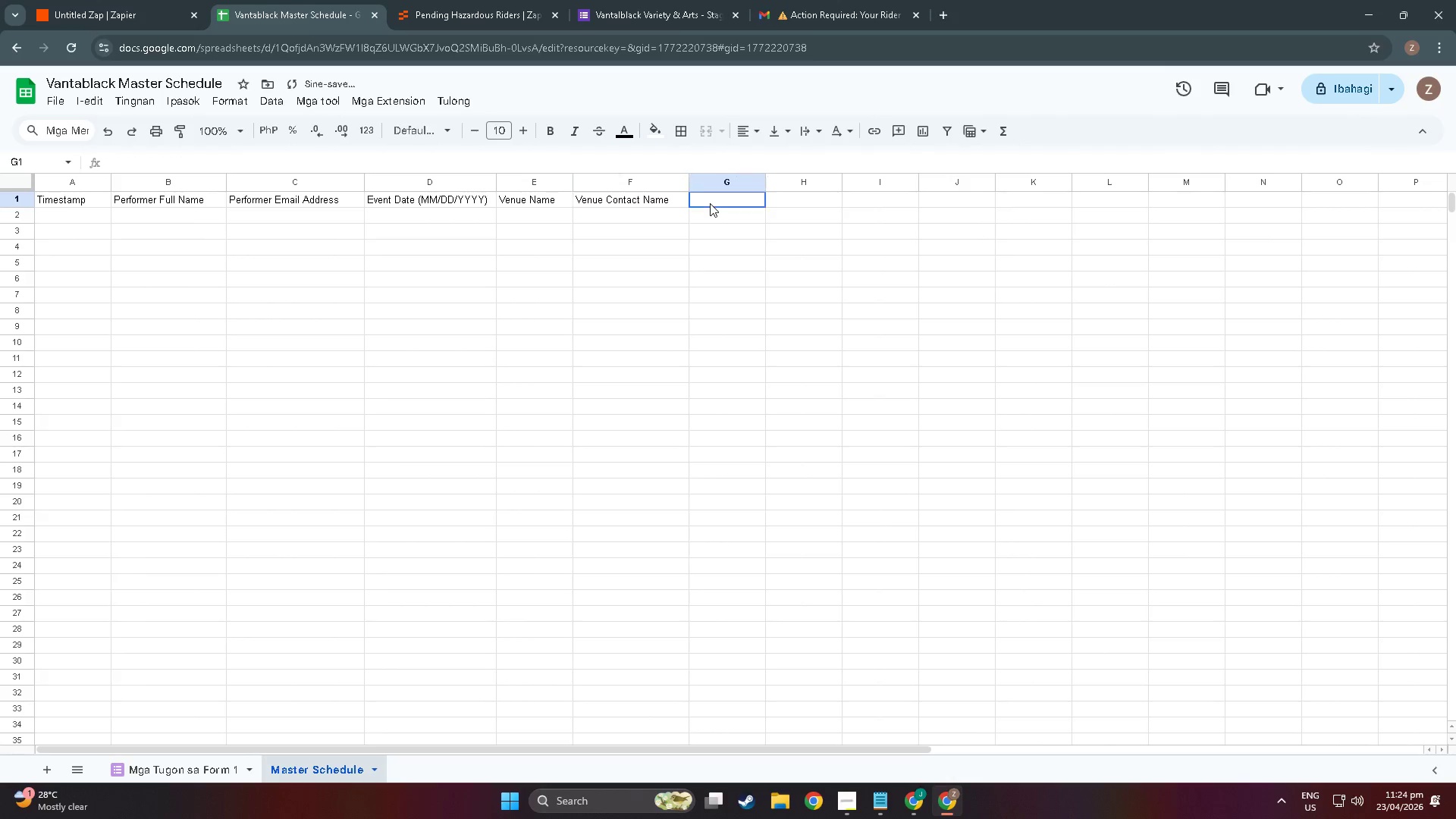 
double_click([710, 203])
 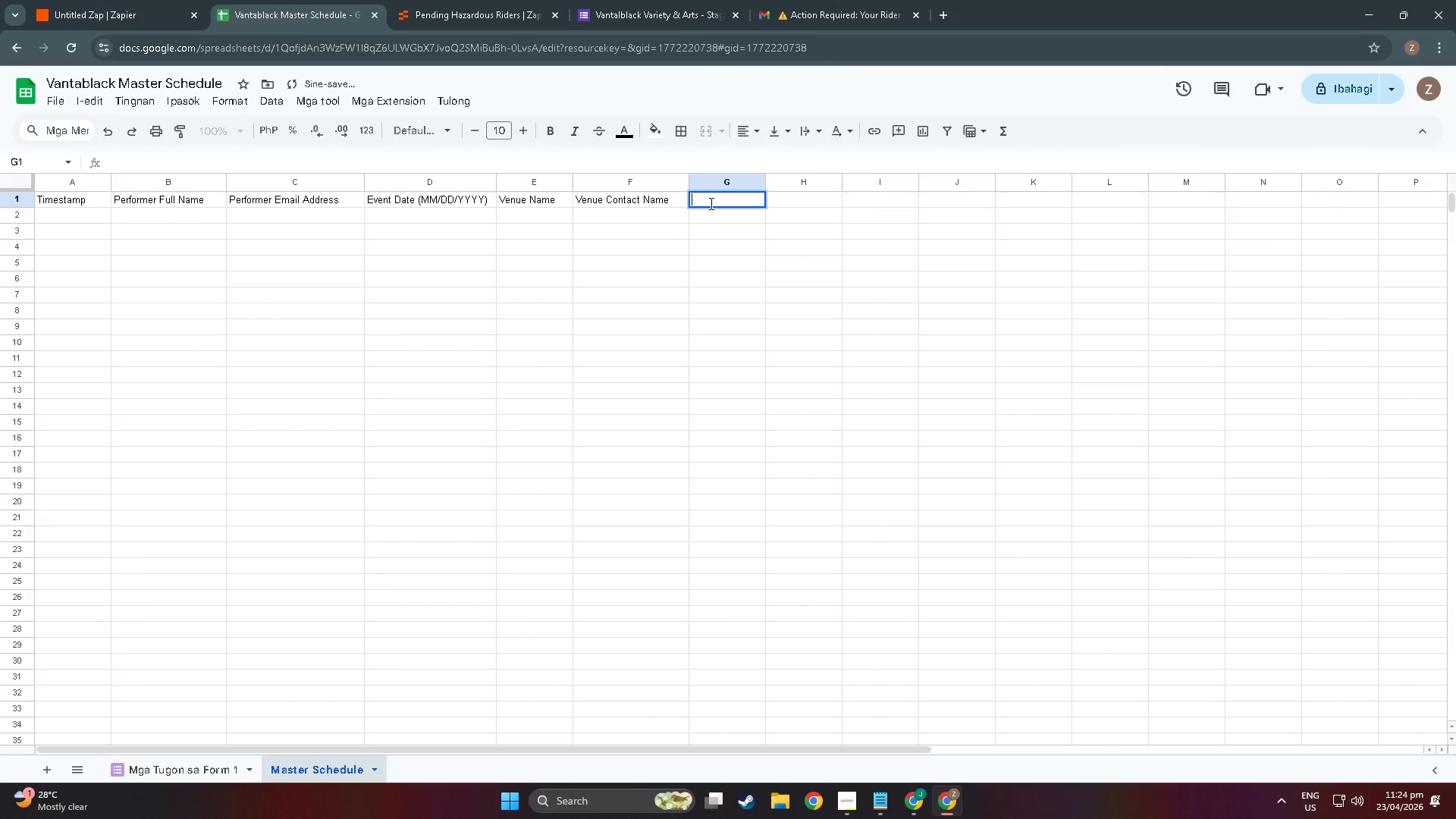 
triple_click([710, 203])
 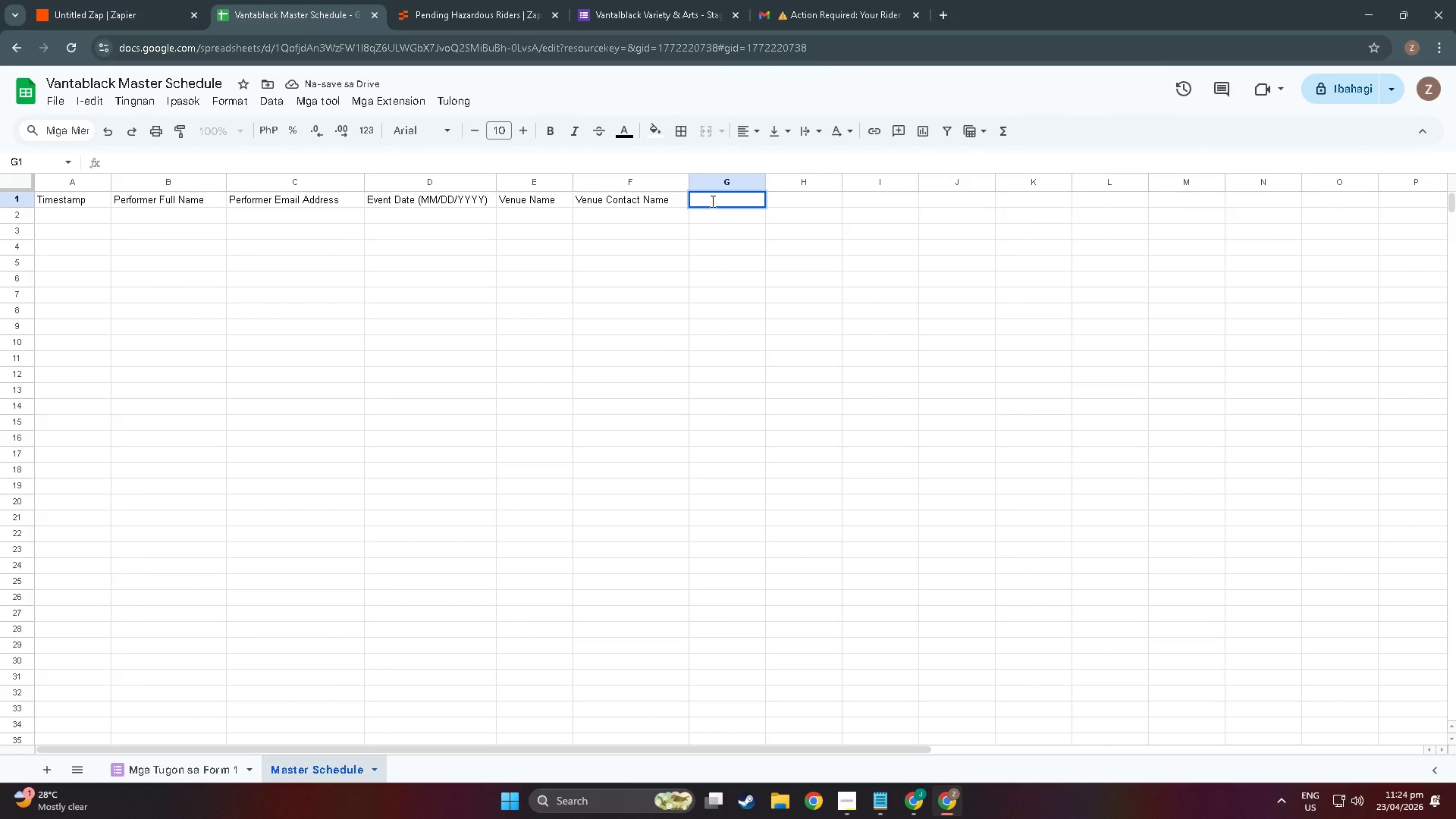 
wait(9.84)
 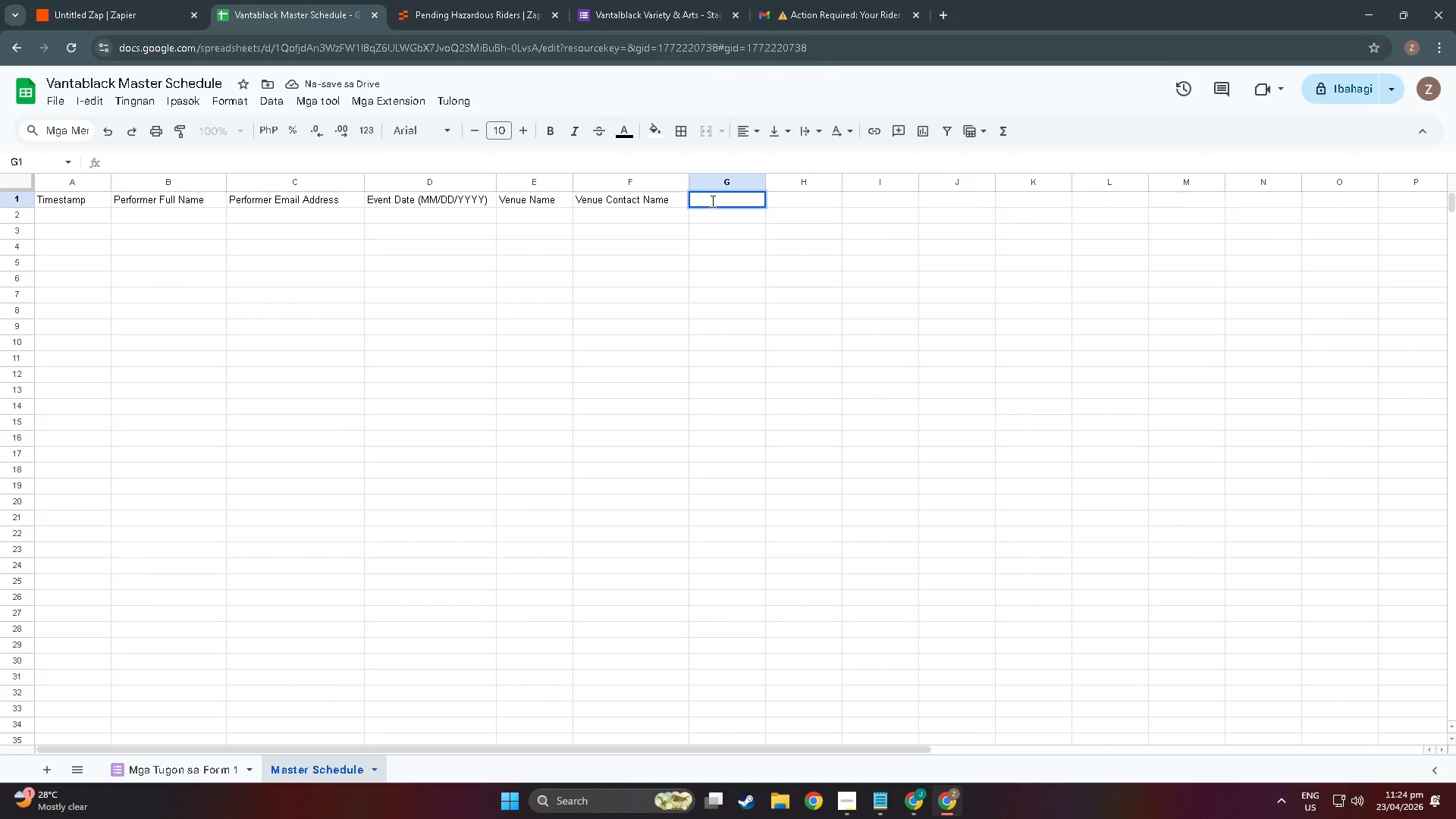 
double_click([700, 194])
 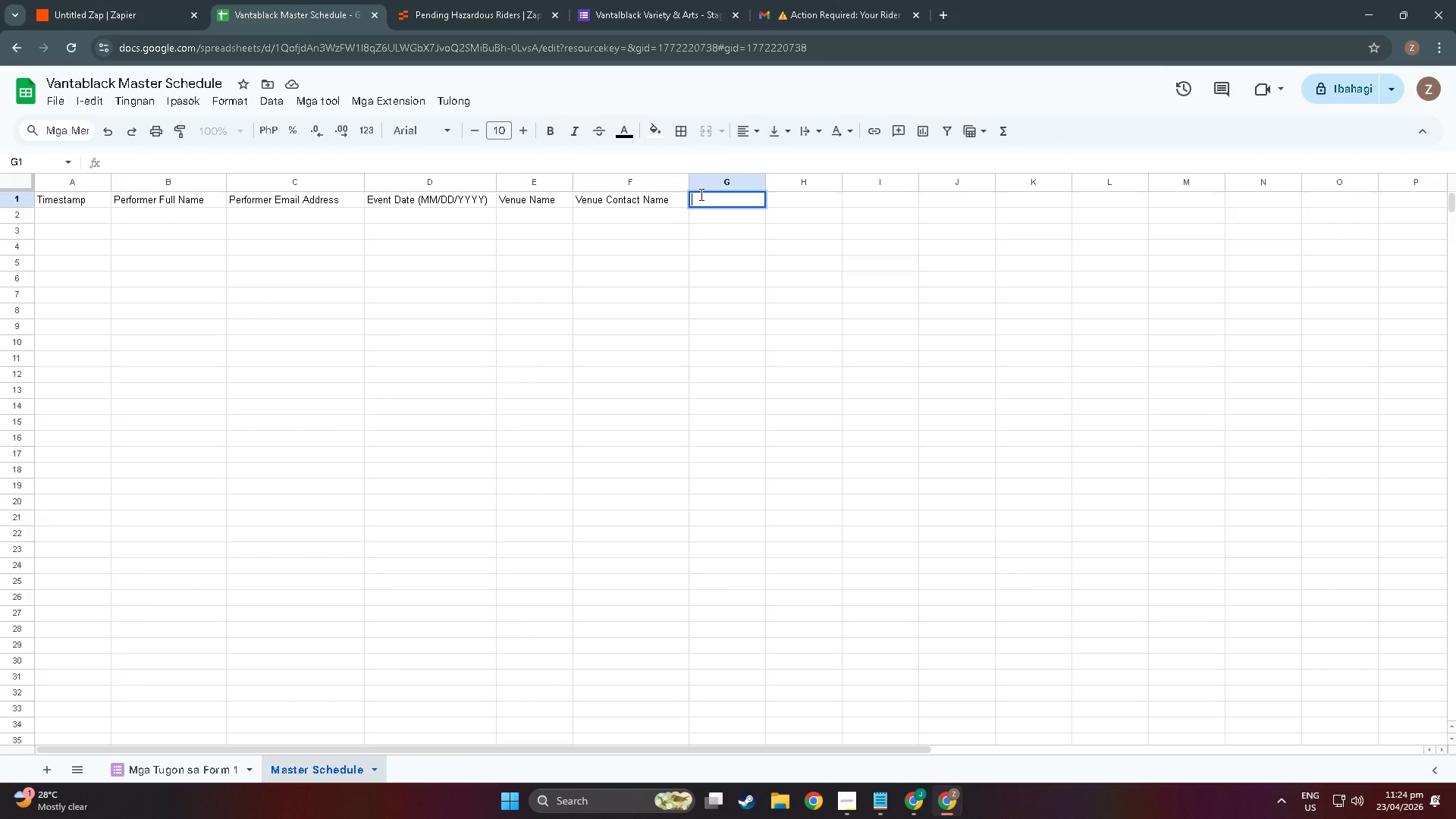 
type(Venue Contact Email or Phone)
 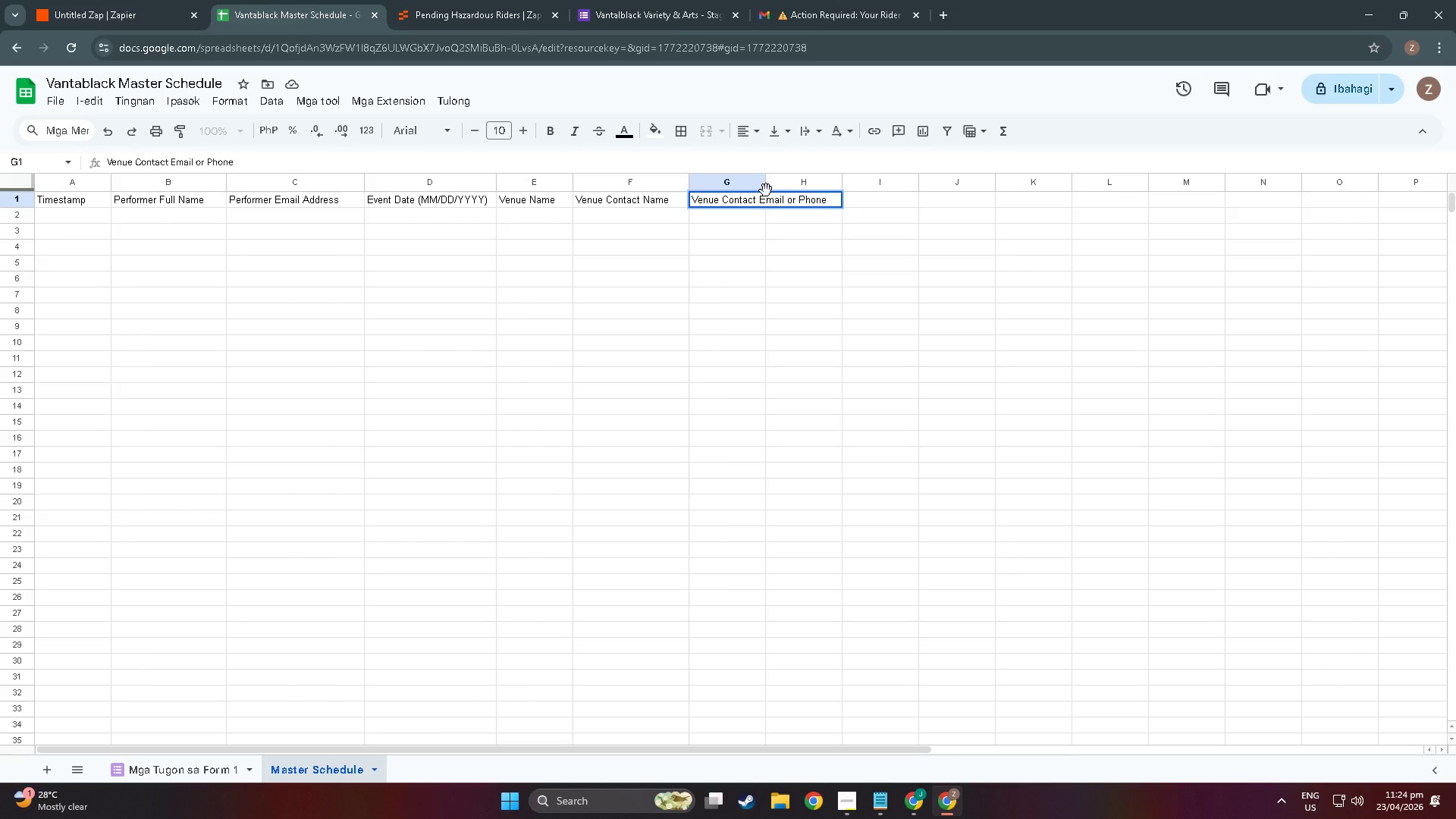 
left_click_drag(start_coordinate=[766, 187], to_coordinate=[842, 202])
 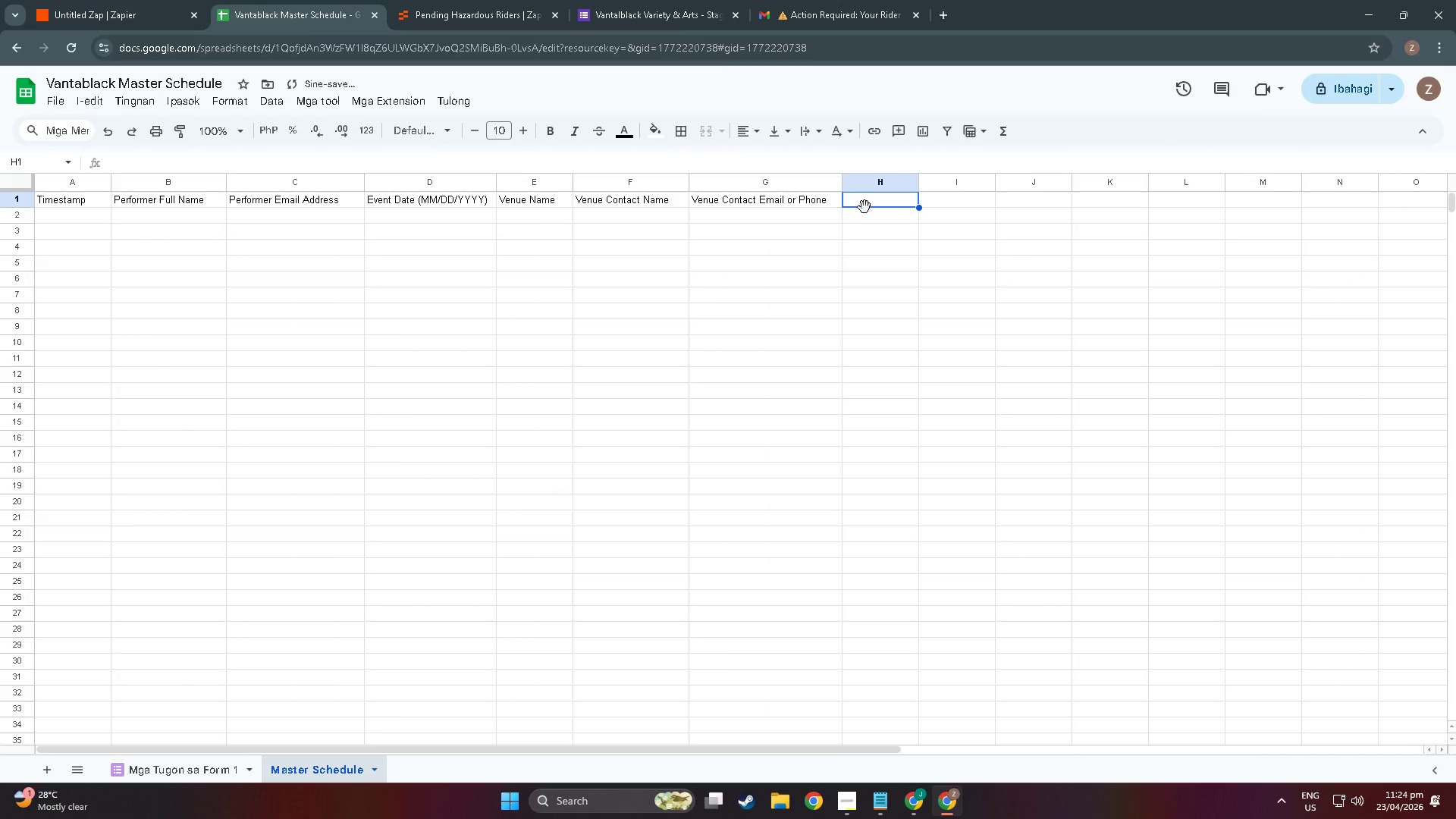 
double_click([866, 202])
 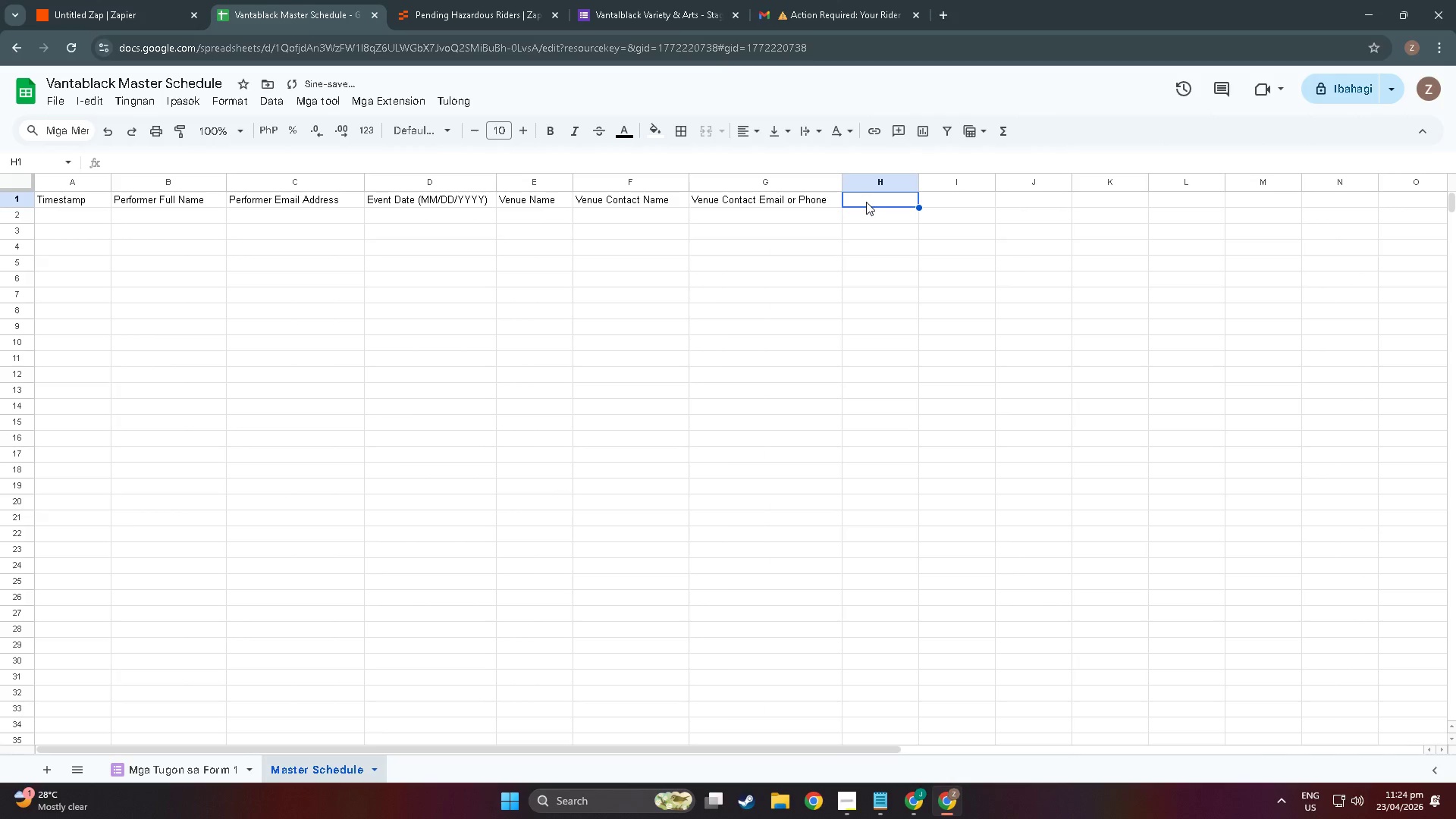 
triple_click([866, 202])
 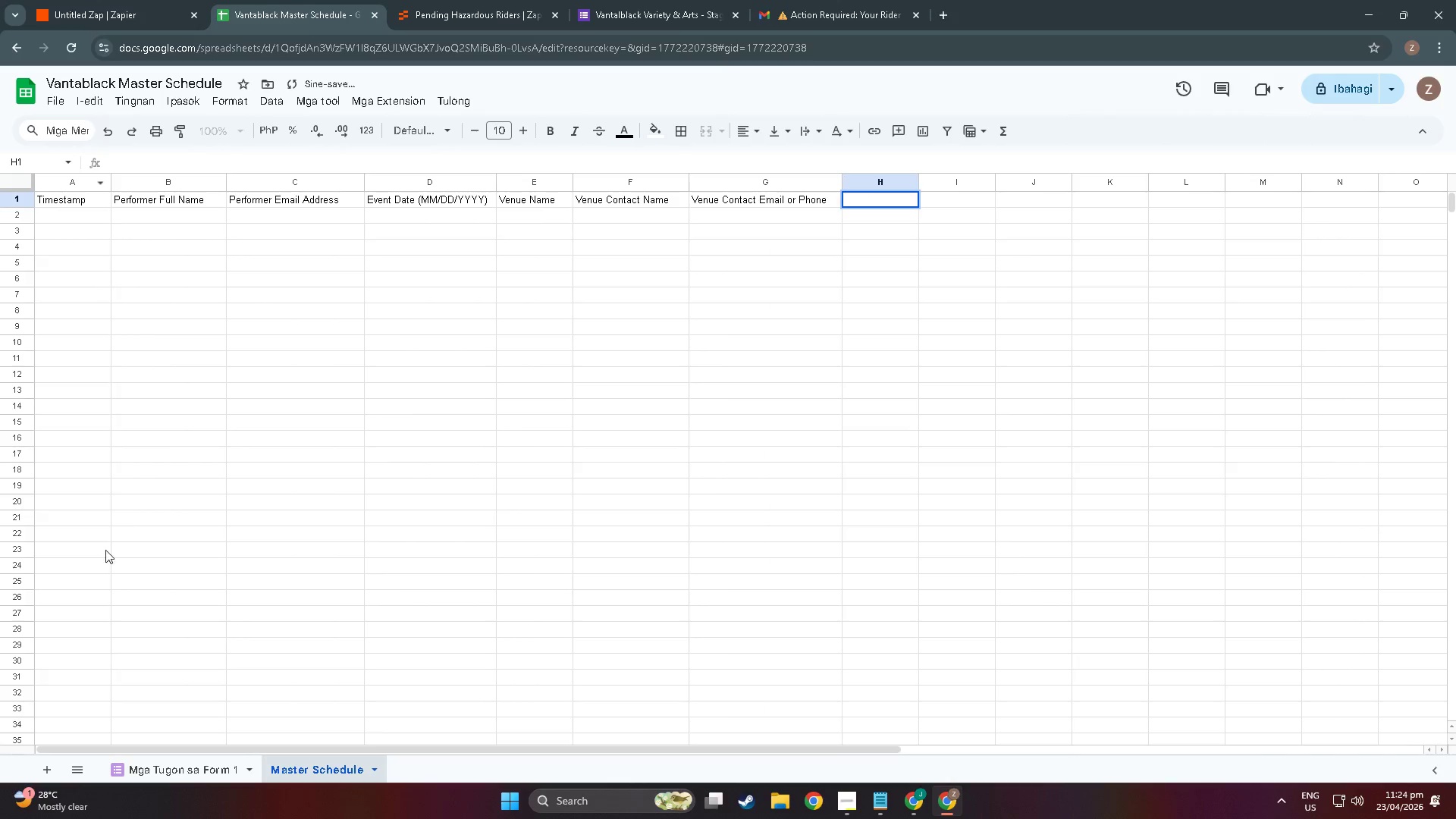 
left_click([167, 758])
 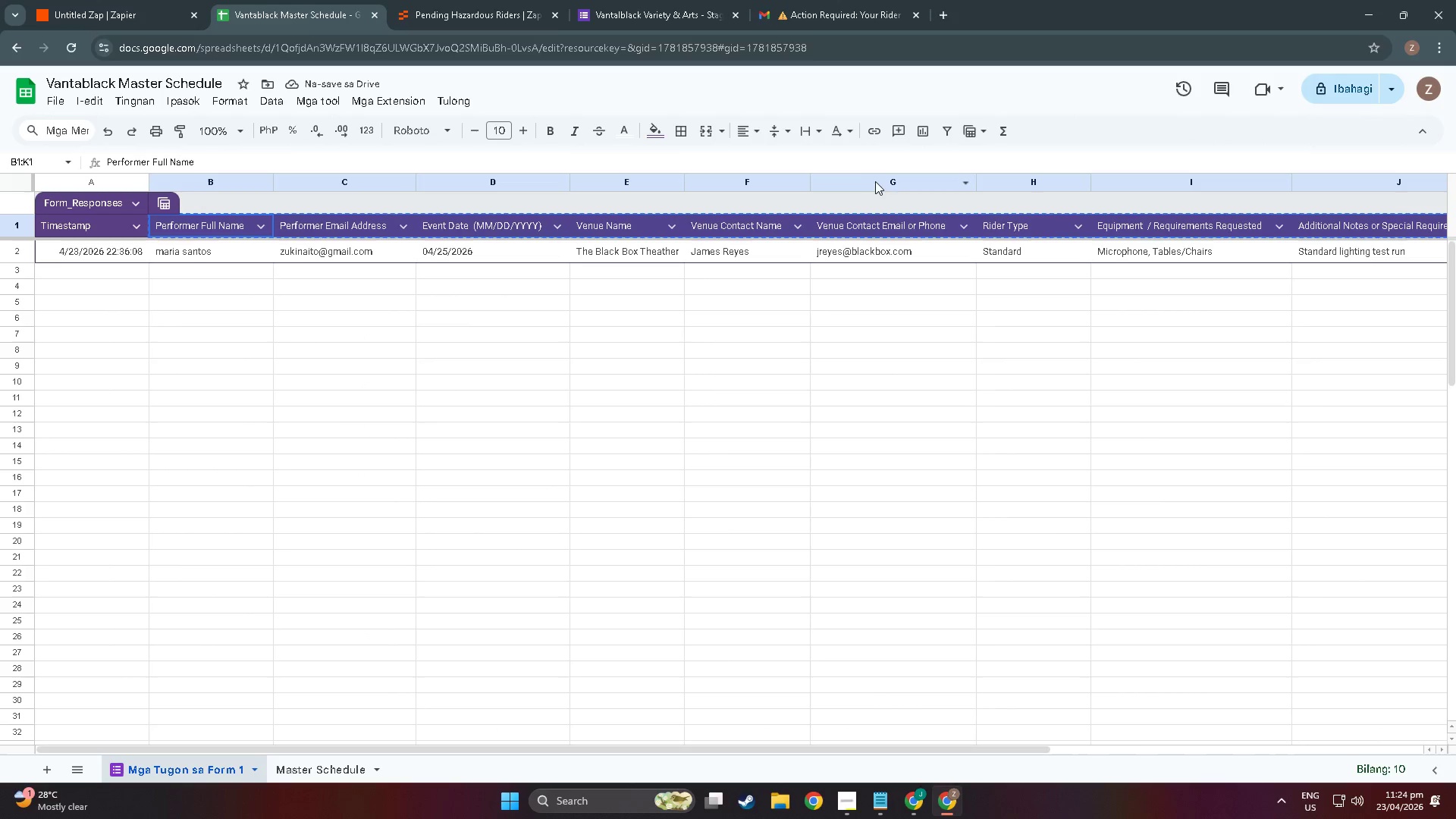 
left_click([613, 0])
 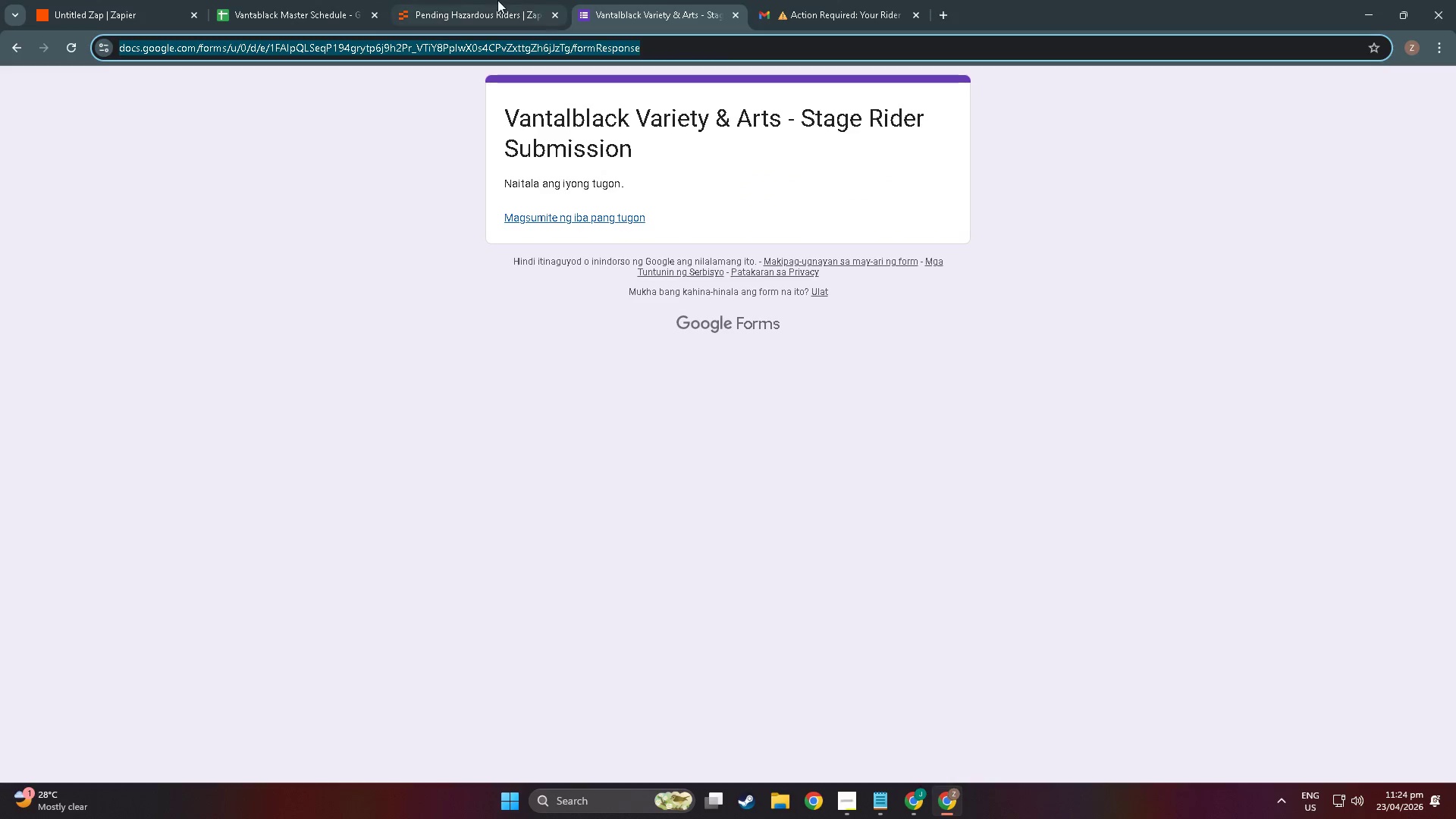 
left_click([485, 0])
 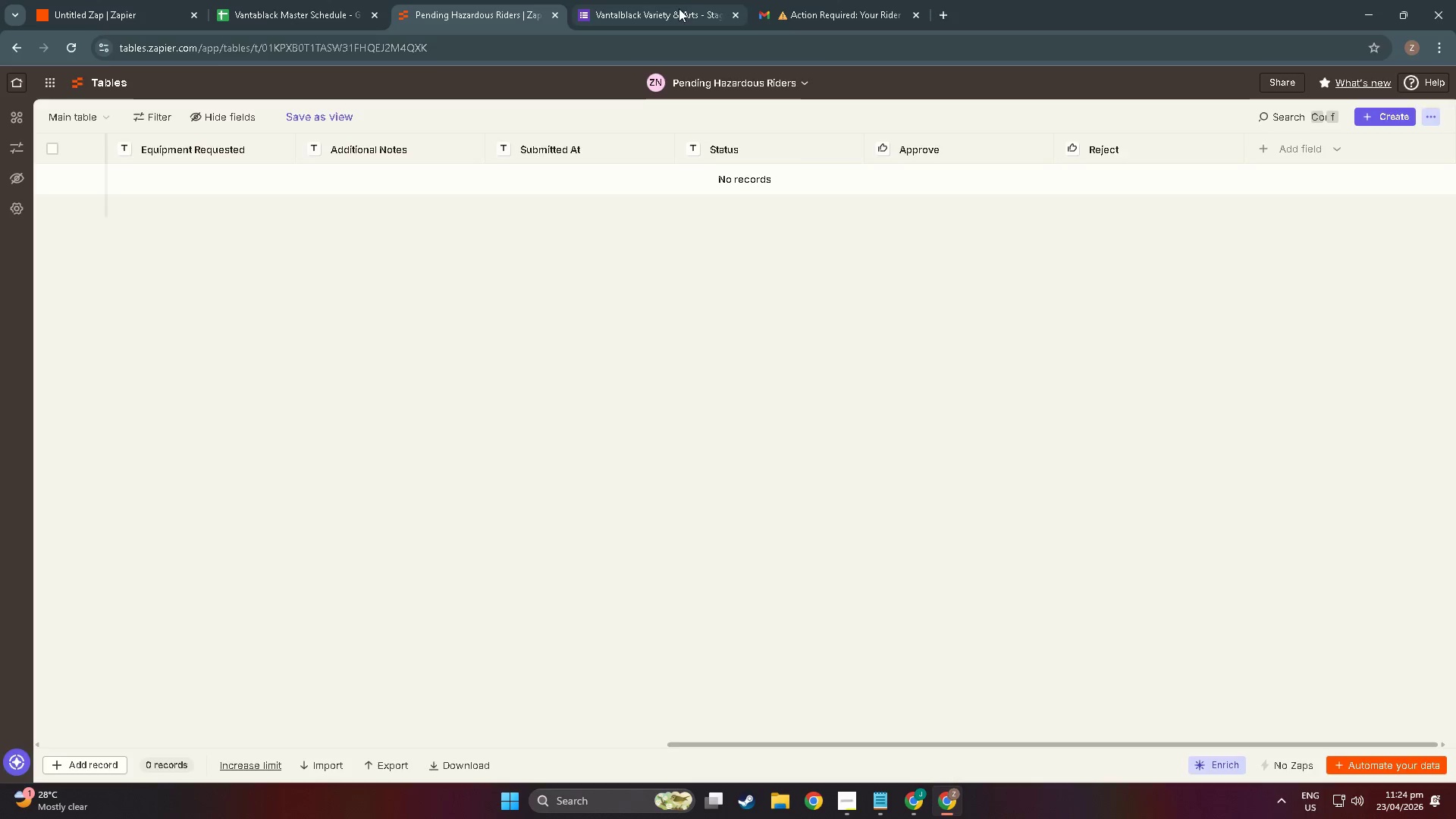 
left_click([675, 7])
 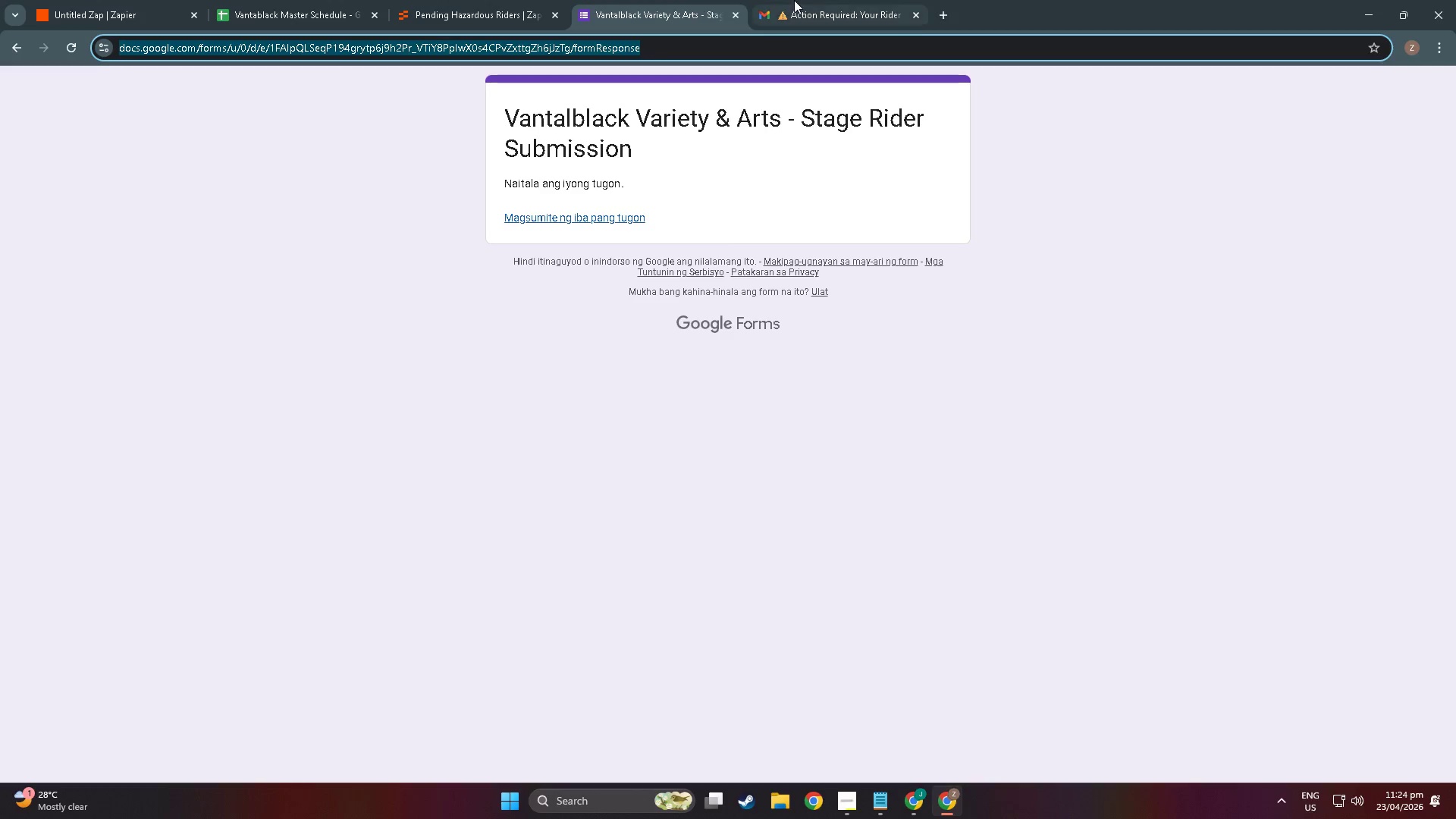 
left_click([807, 0])
 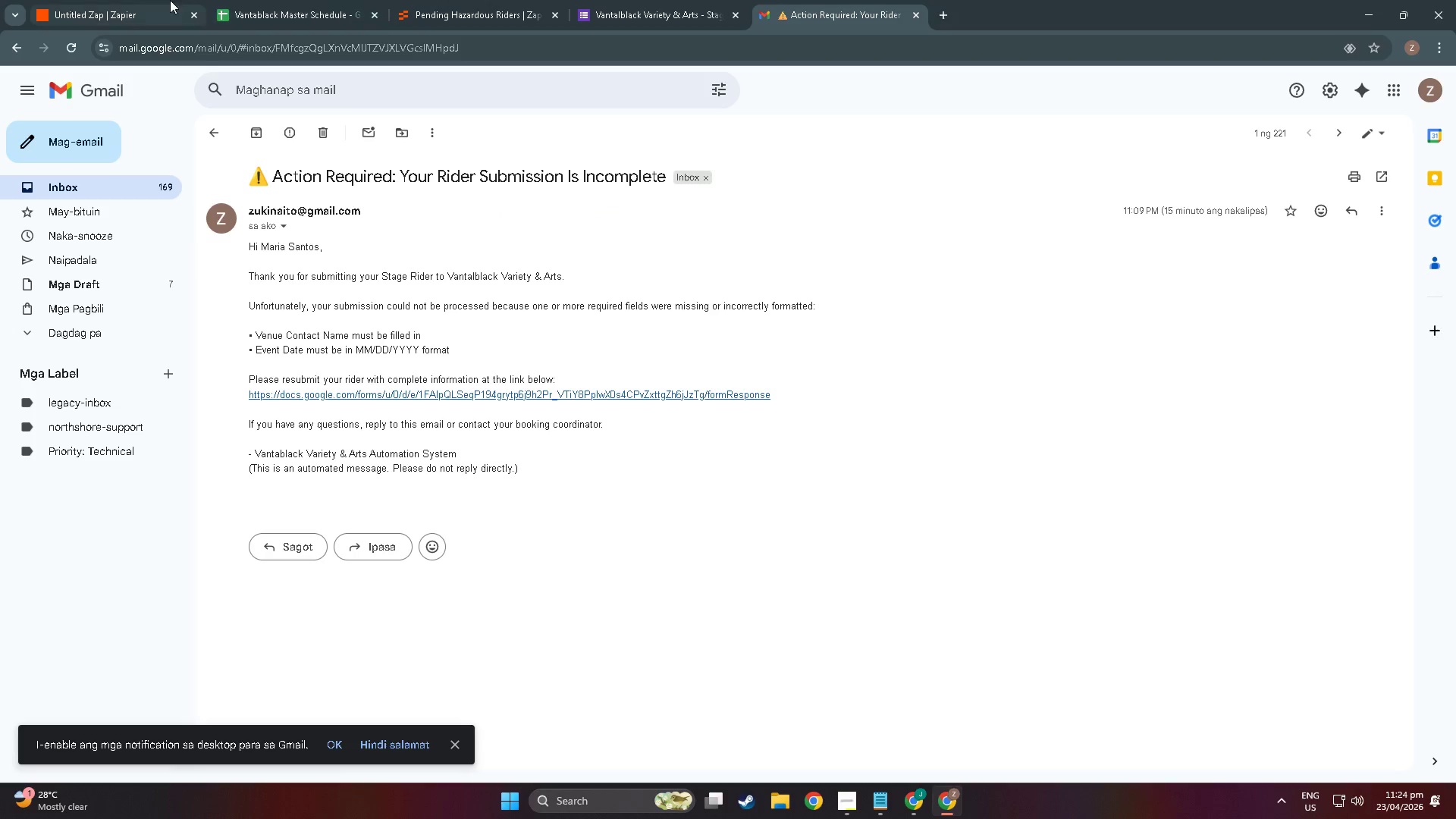 
left_click([52, 0])
 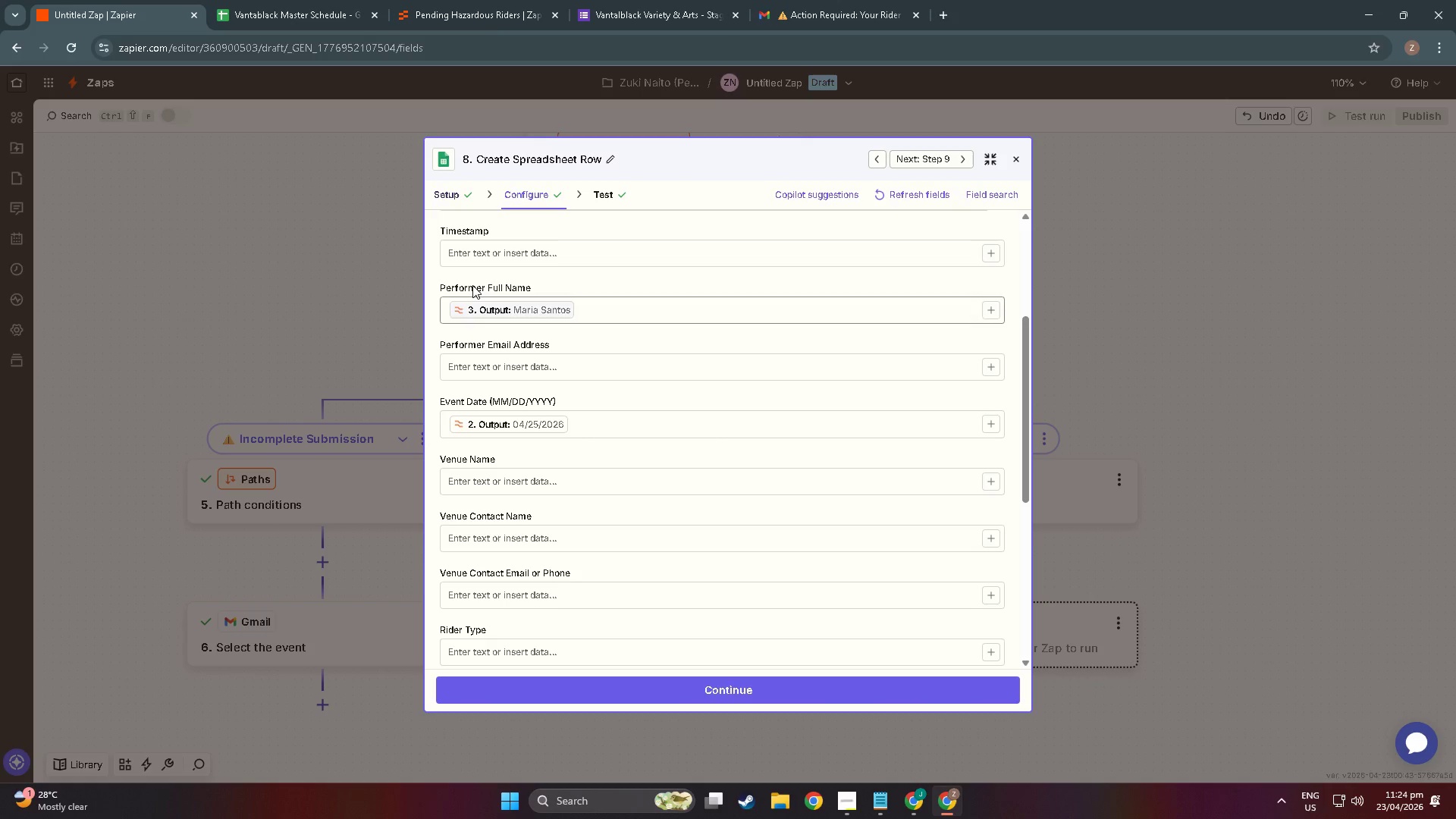 
left_click([315, 0])
 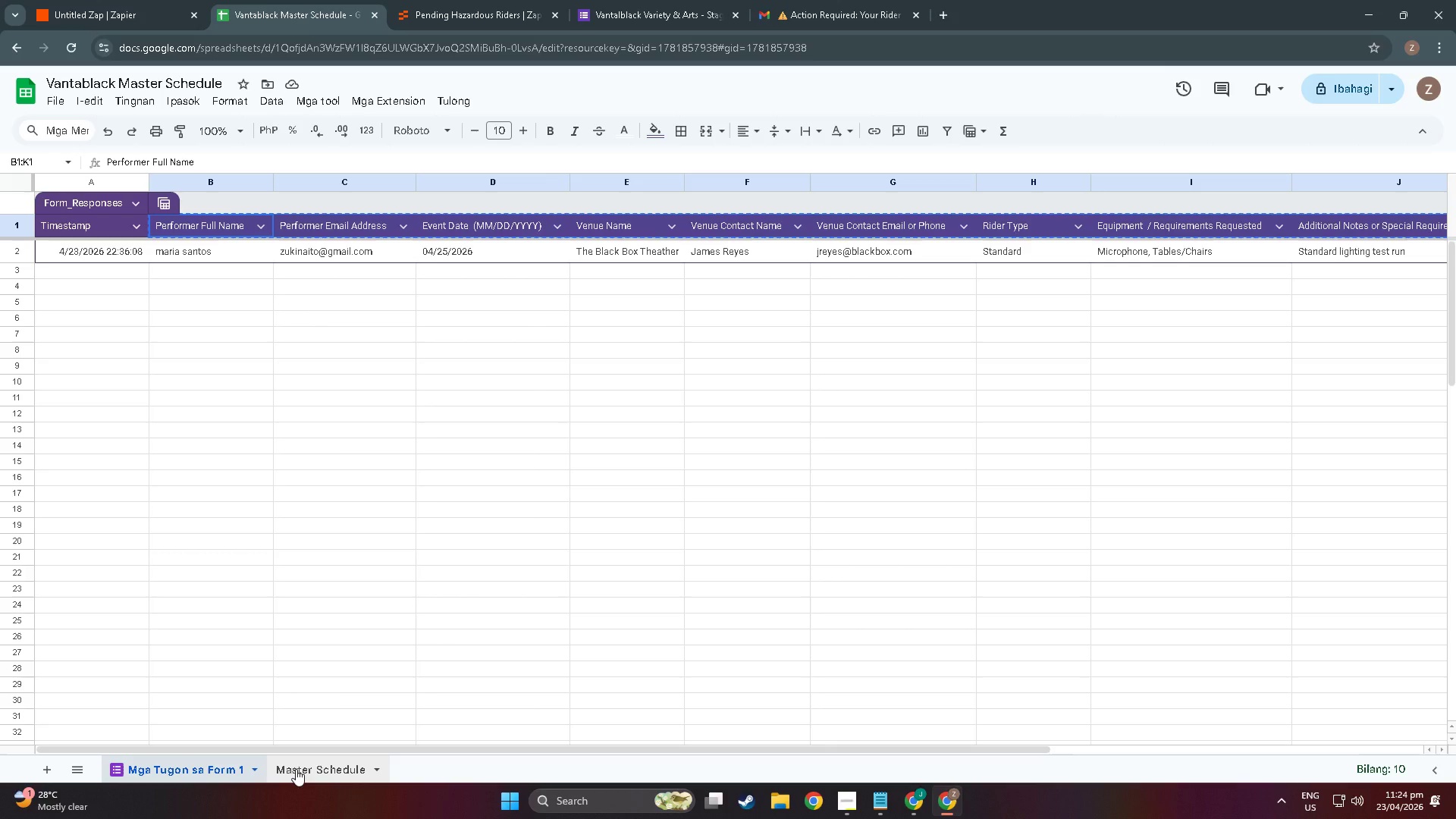 
left_click([296, 769])
 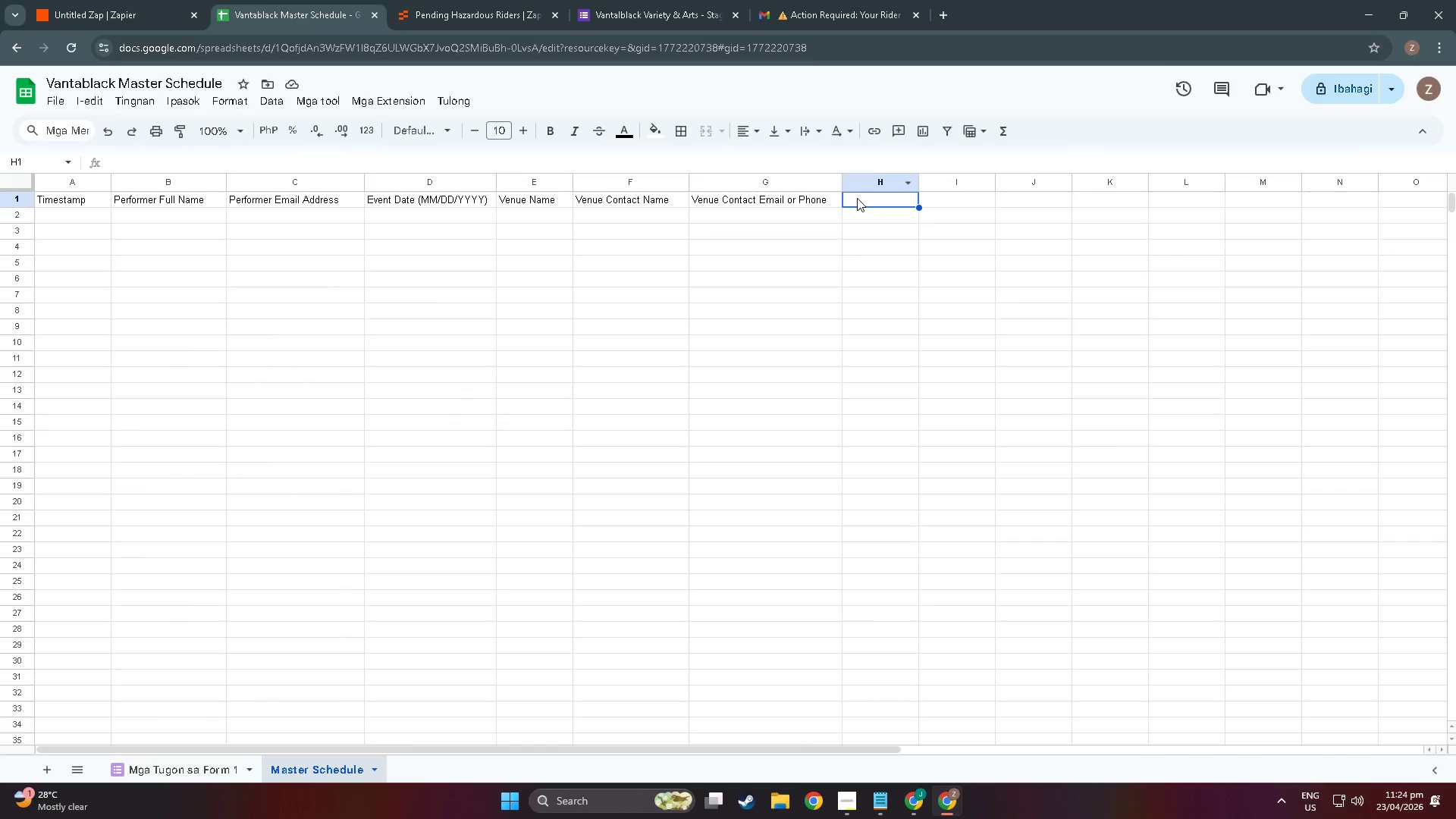 
type(Rider Type)
 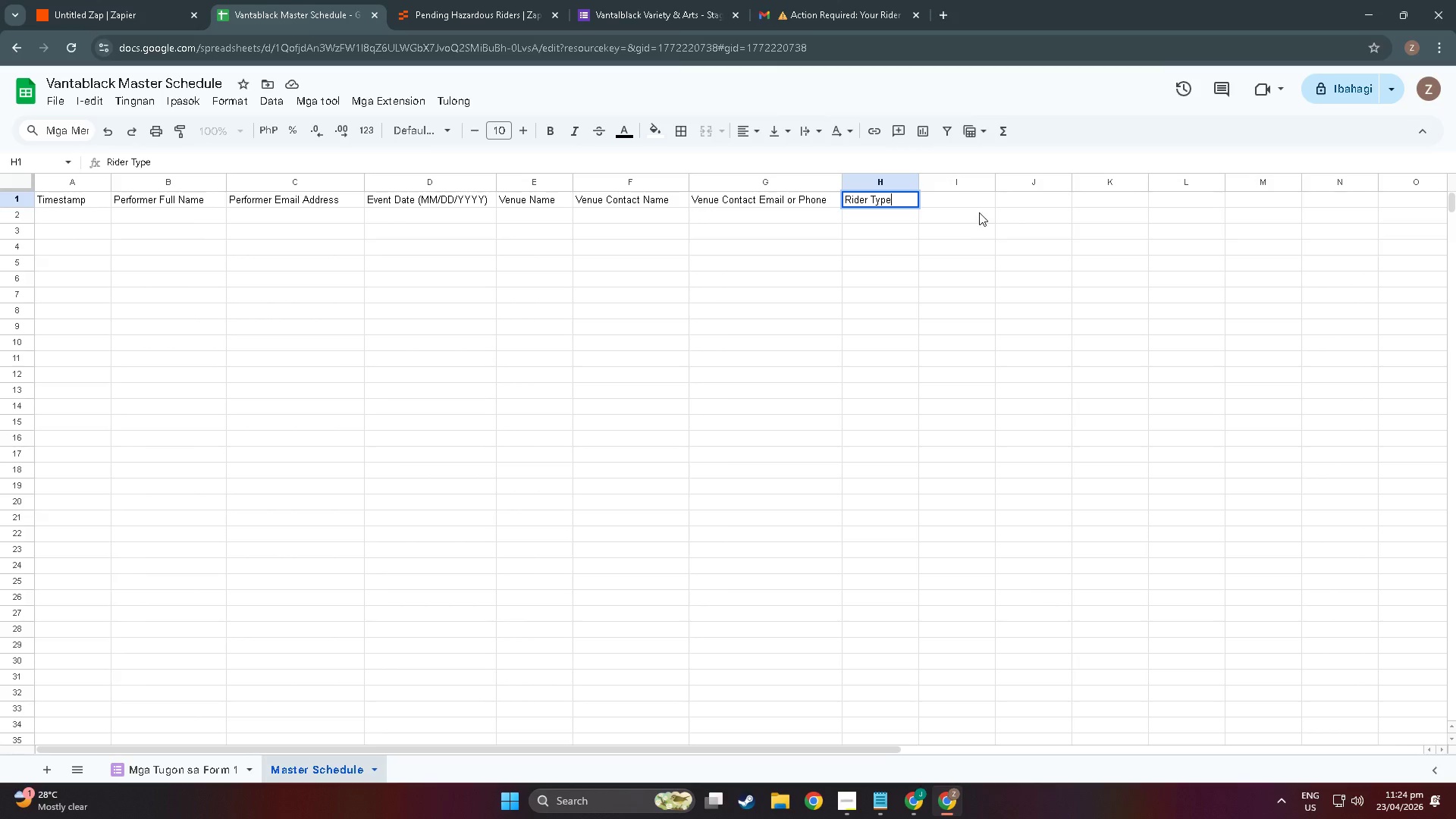 
double_click([968, 202])
 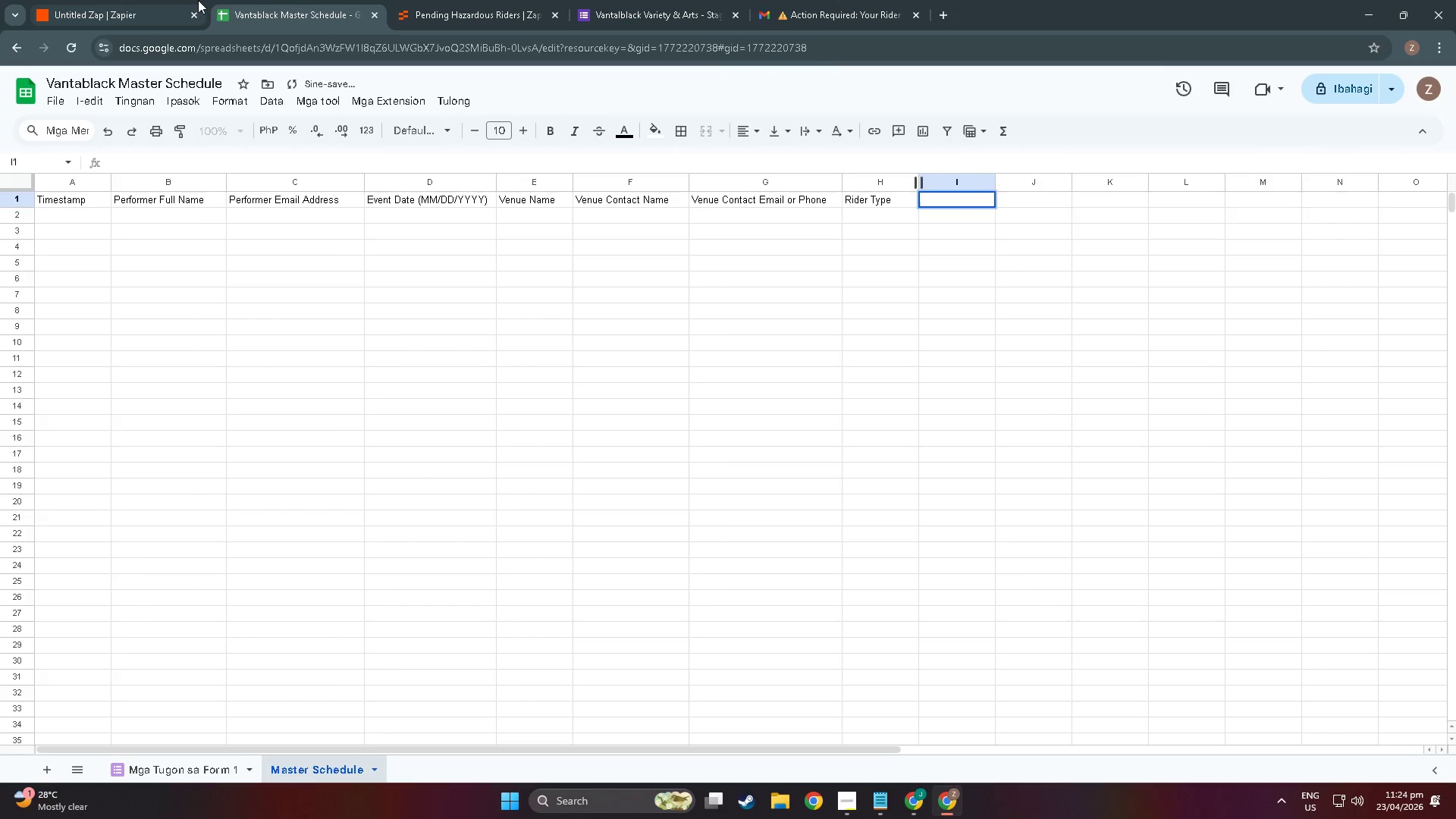 
left_click([122, 0])
 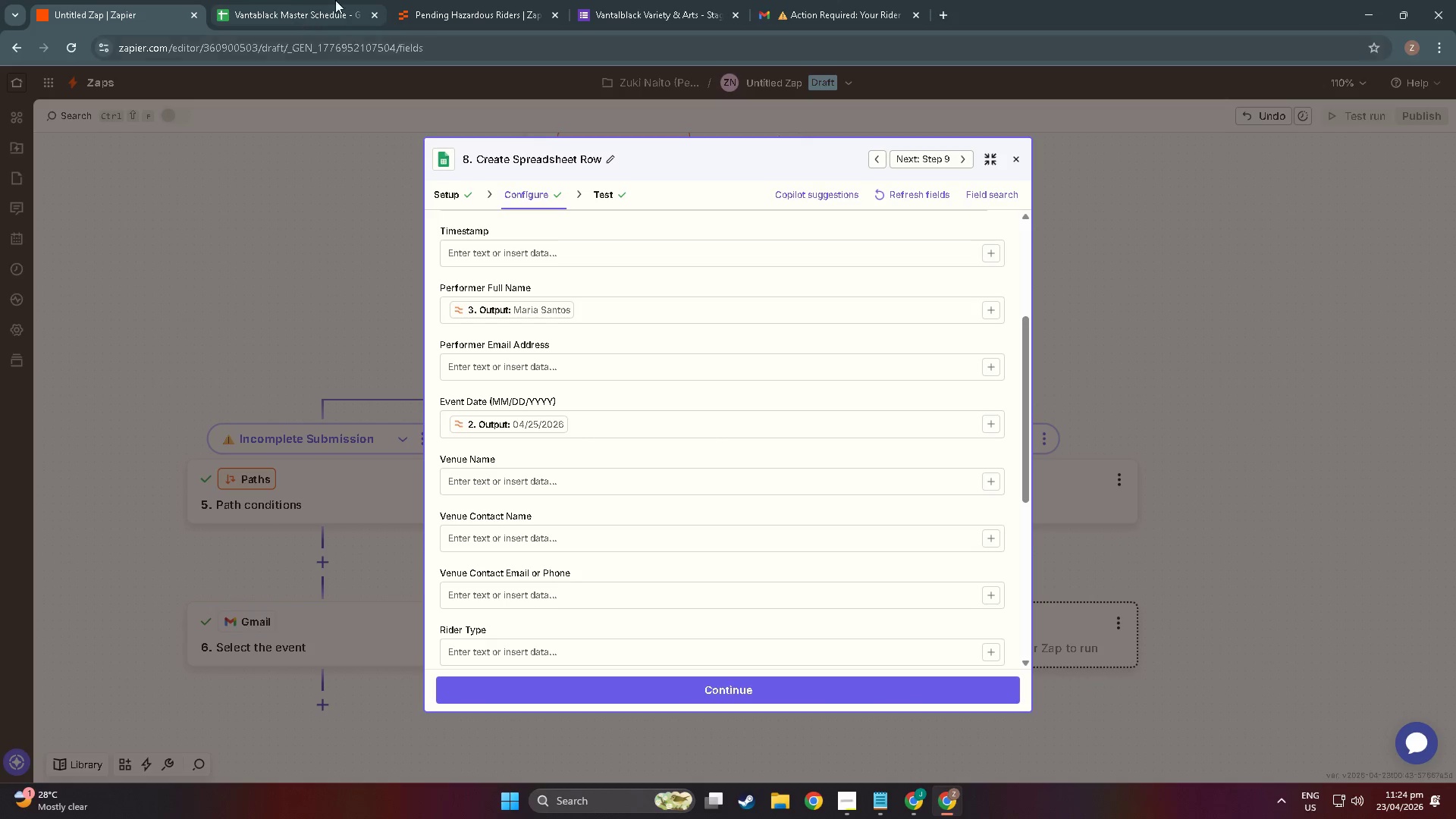 
left_click([282, 0])
 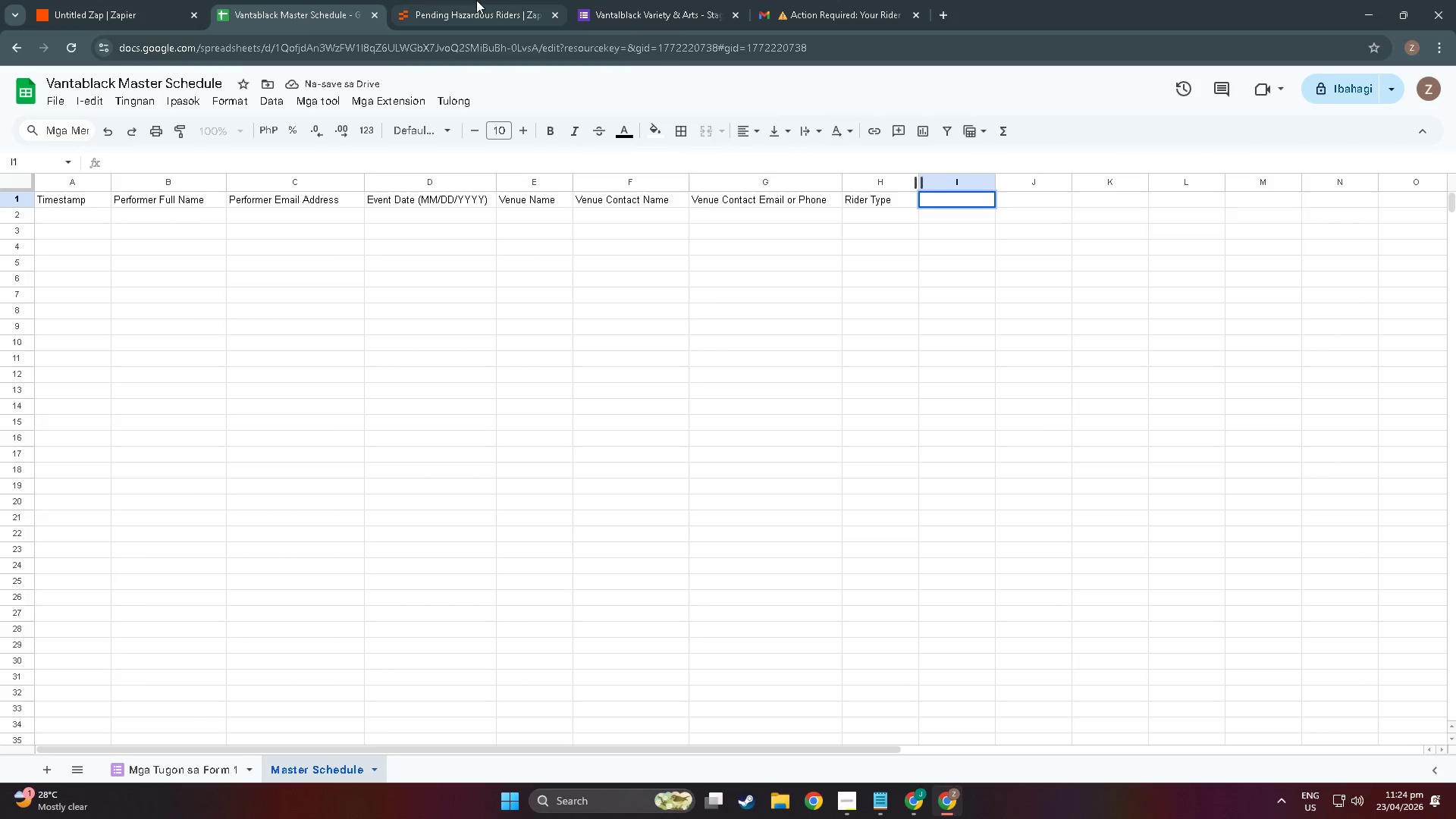 
left_click([436, 0])
 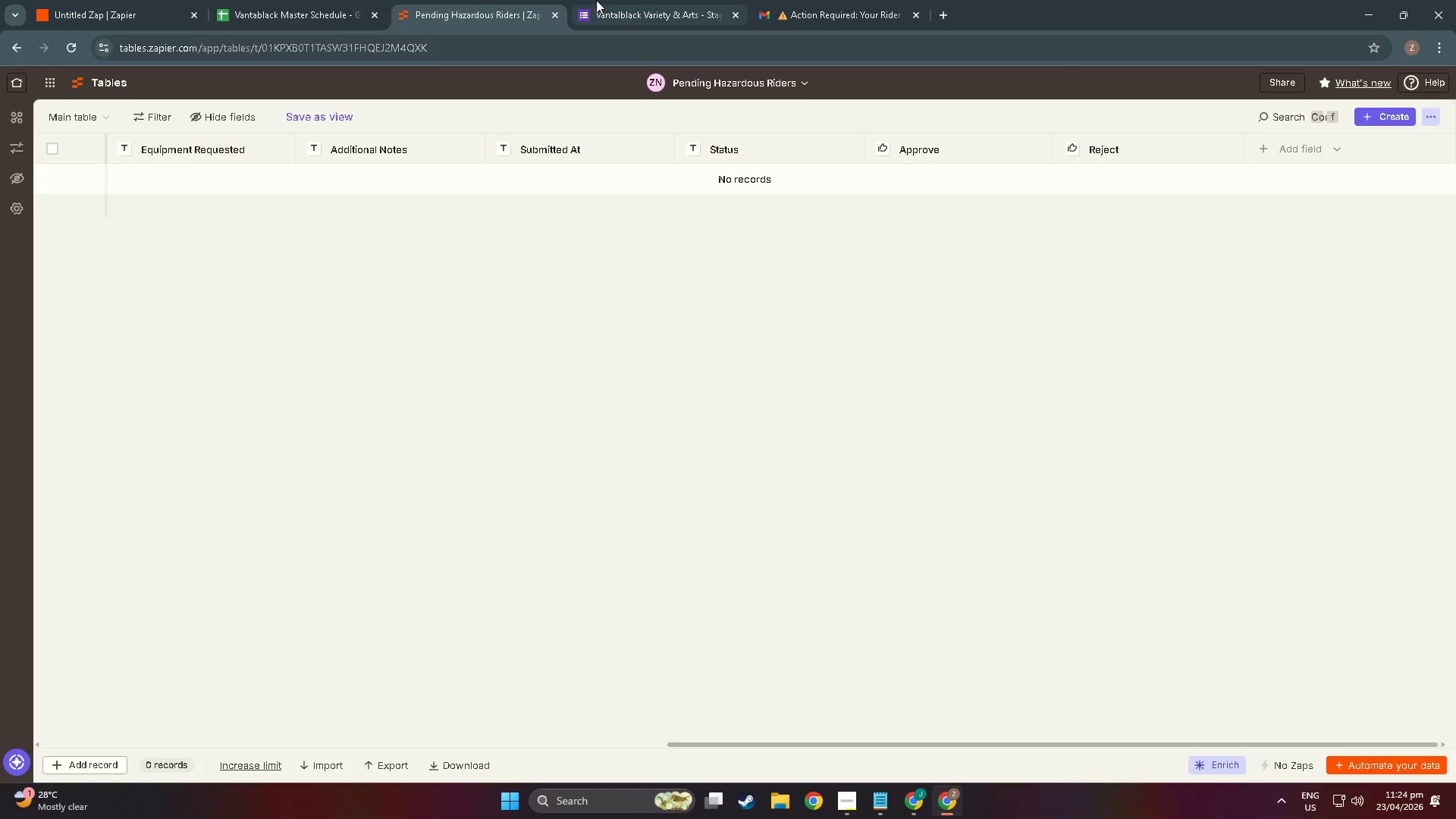 
left_click([607, 0])
 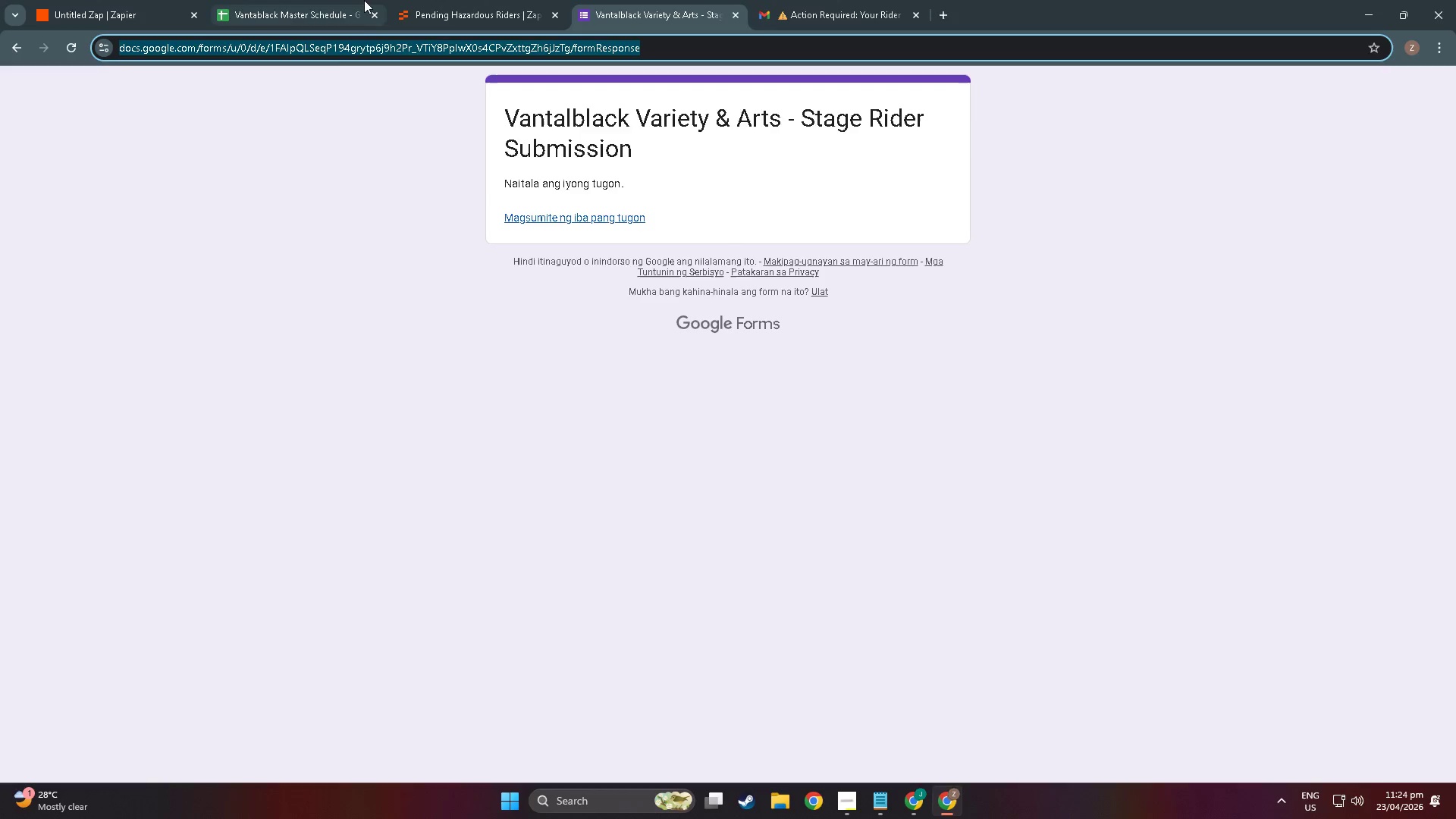 
left_click([279, 0])
 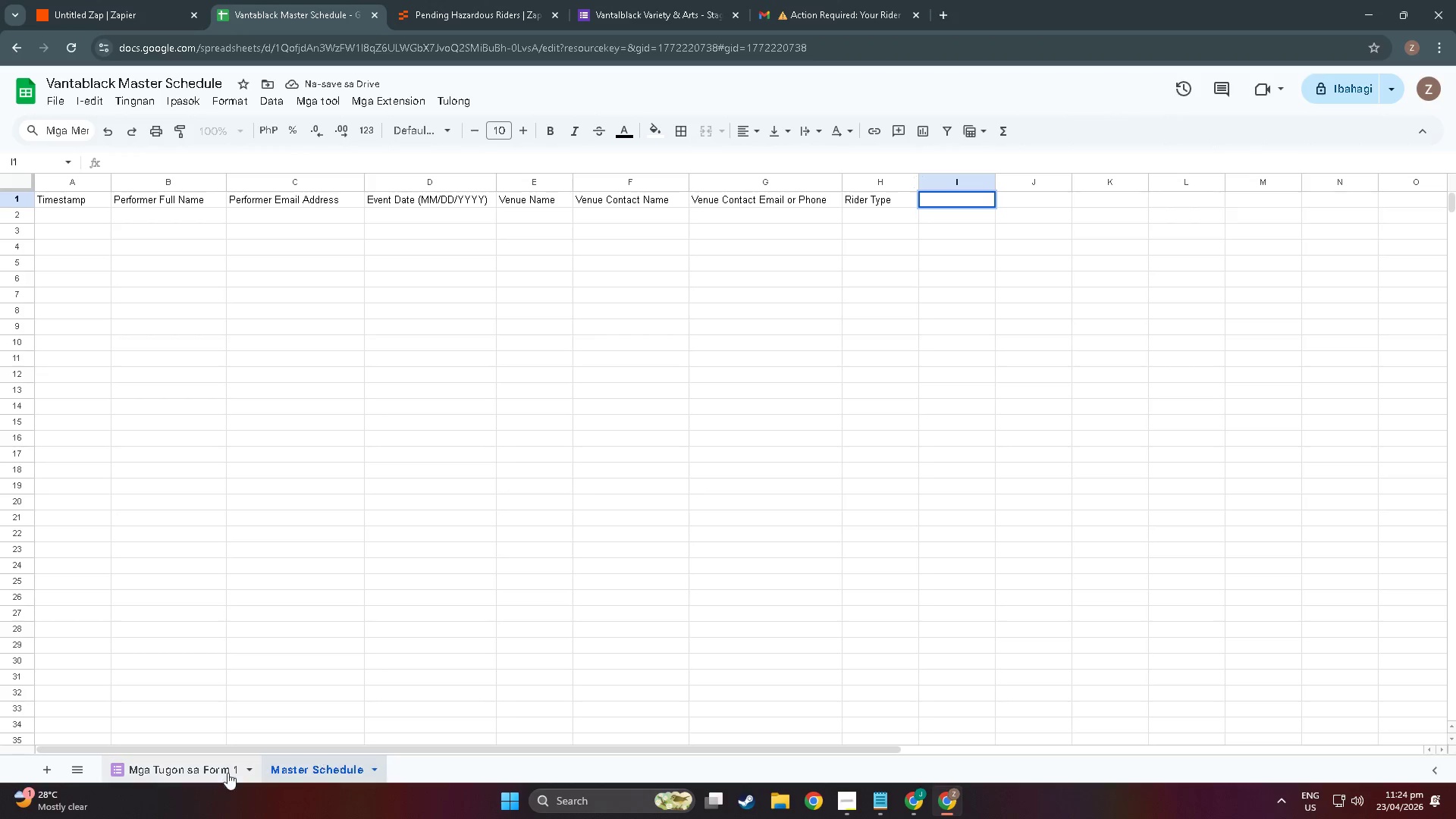 
left_click([155, 764])
 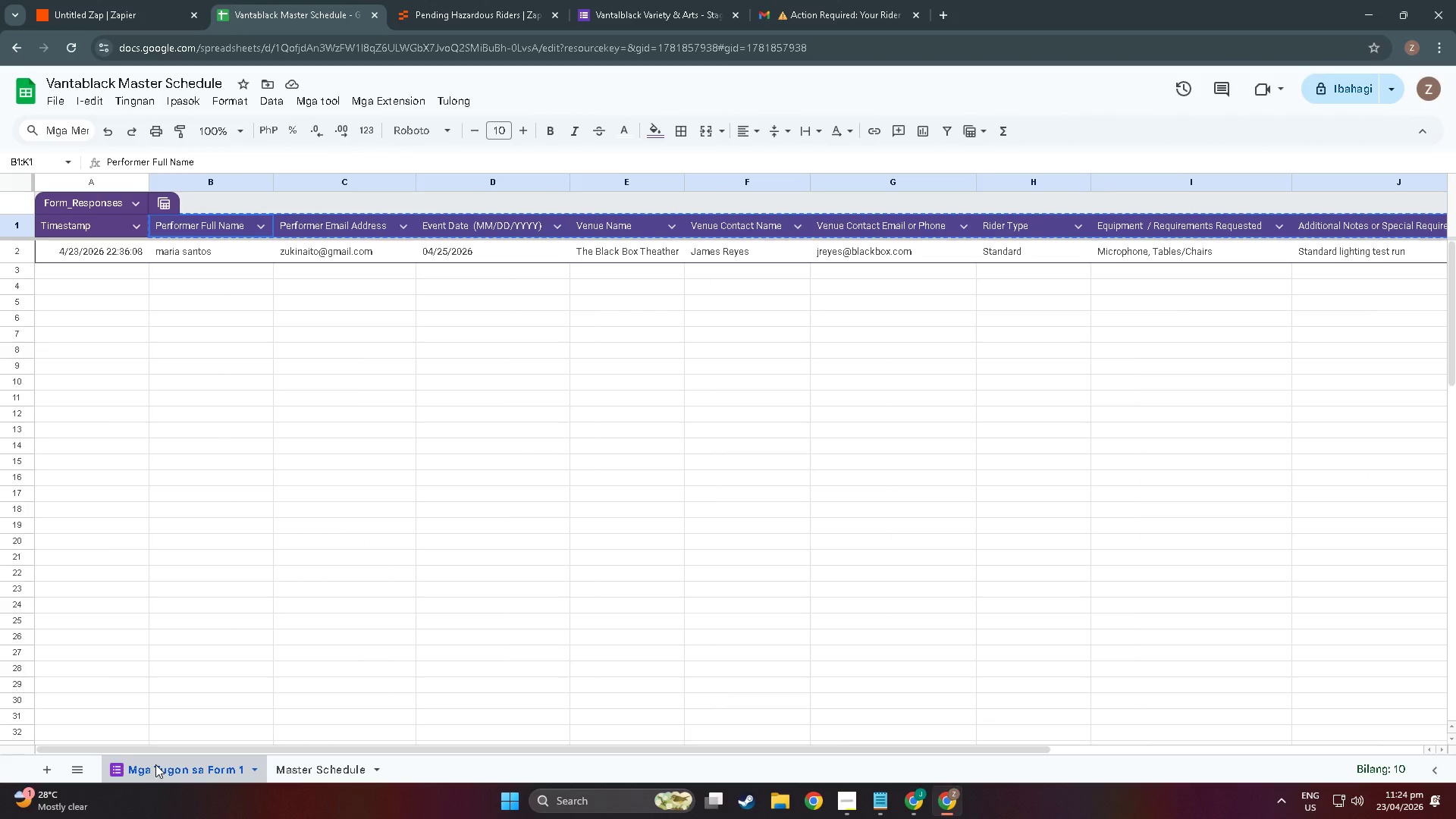 
left_click_drag(start_coordinate=[350, 752], to_coordinate=[601, 753])
 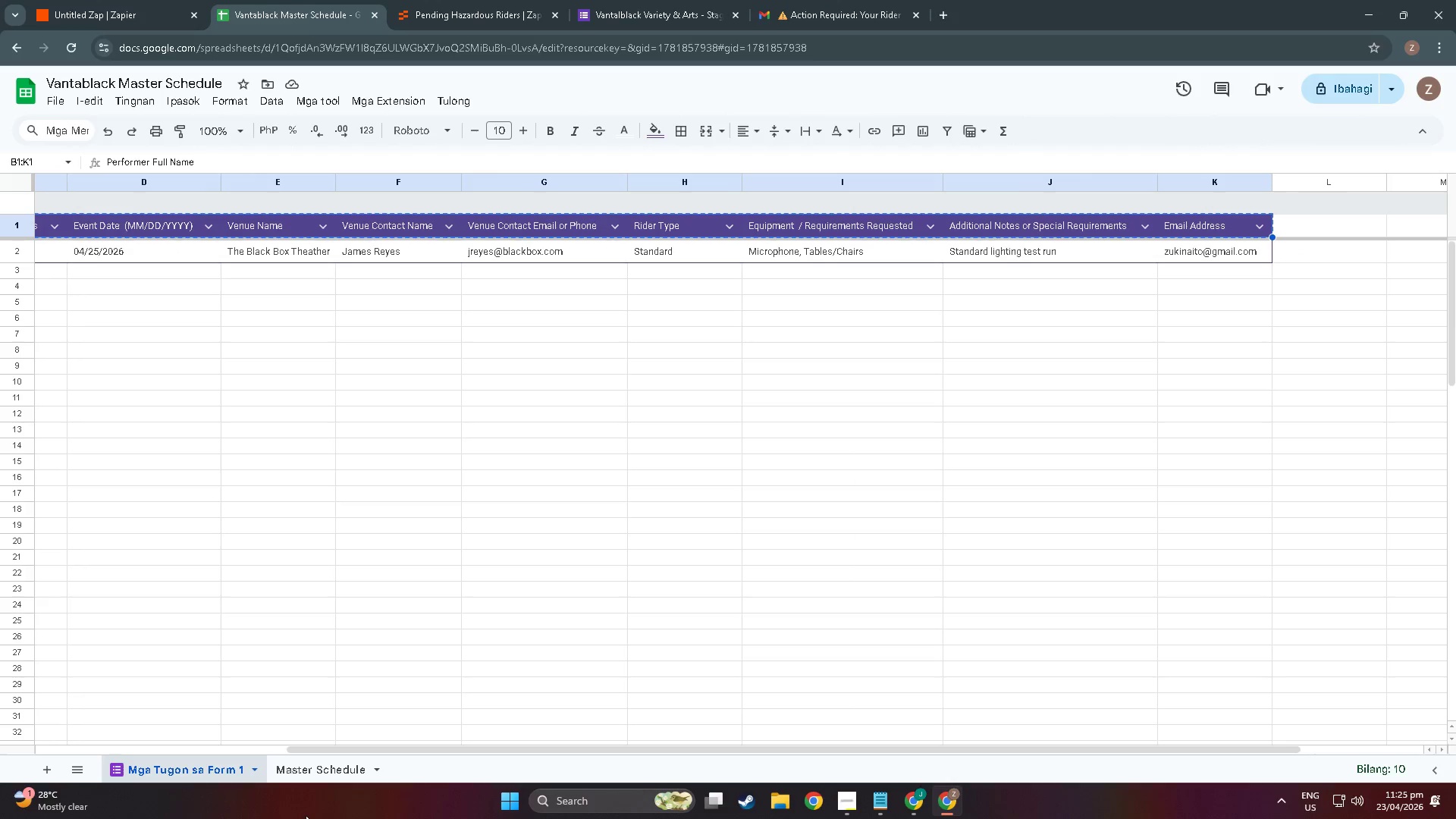 
left_click([318, 774])
 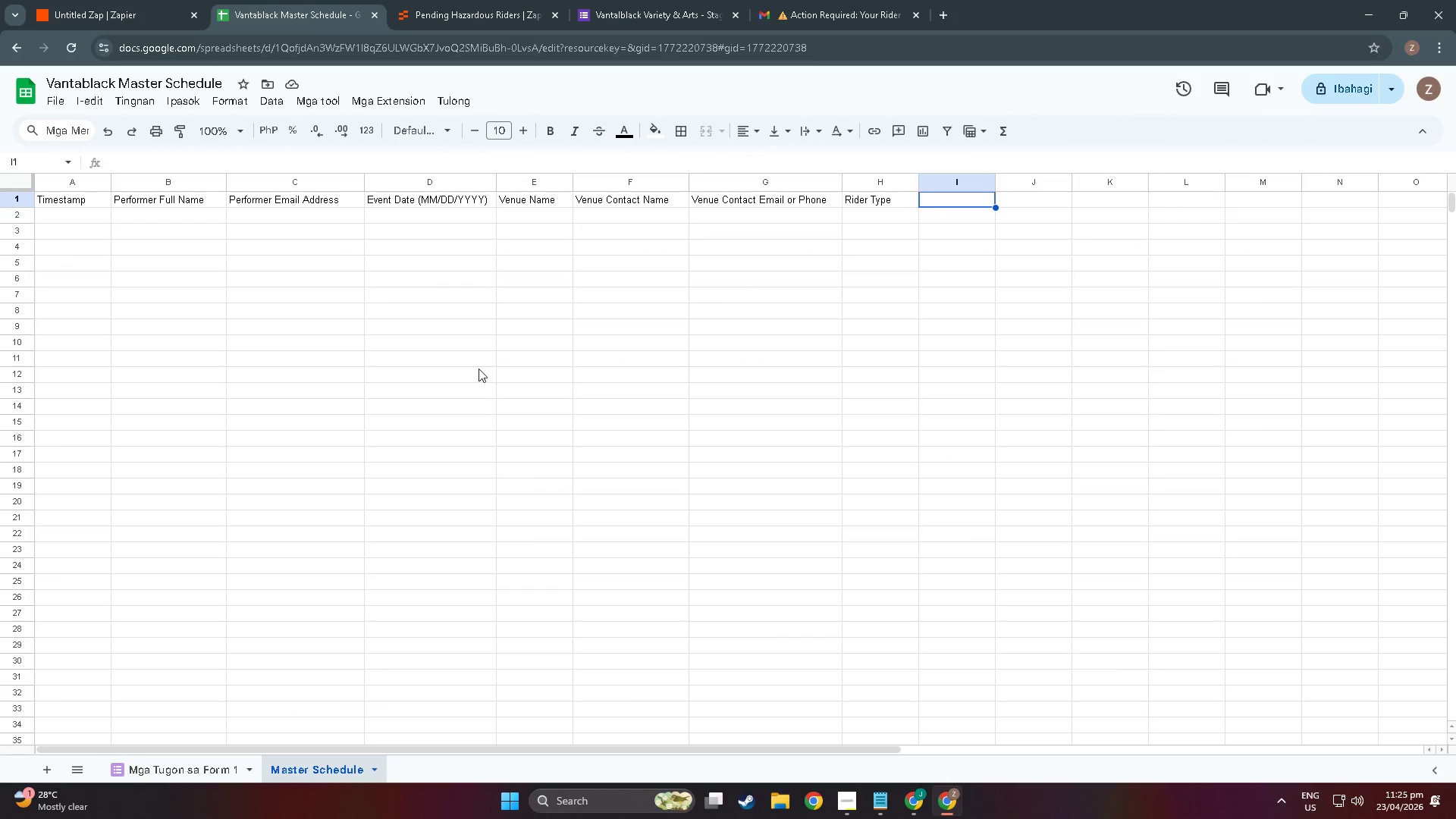 
type(Equipment)
 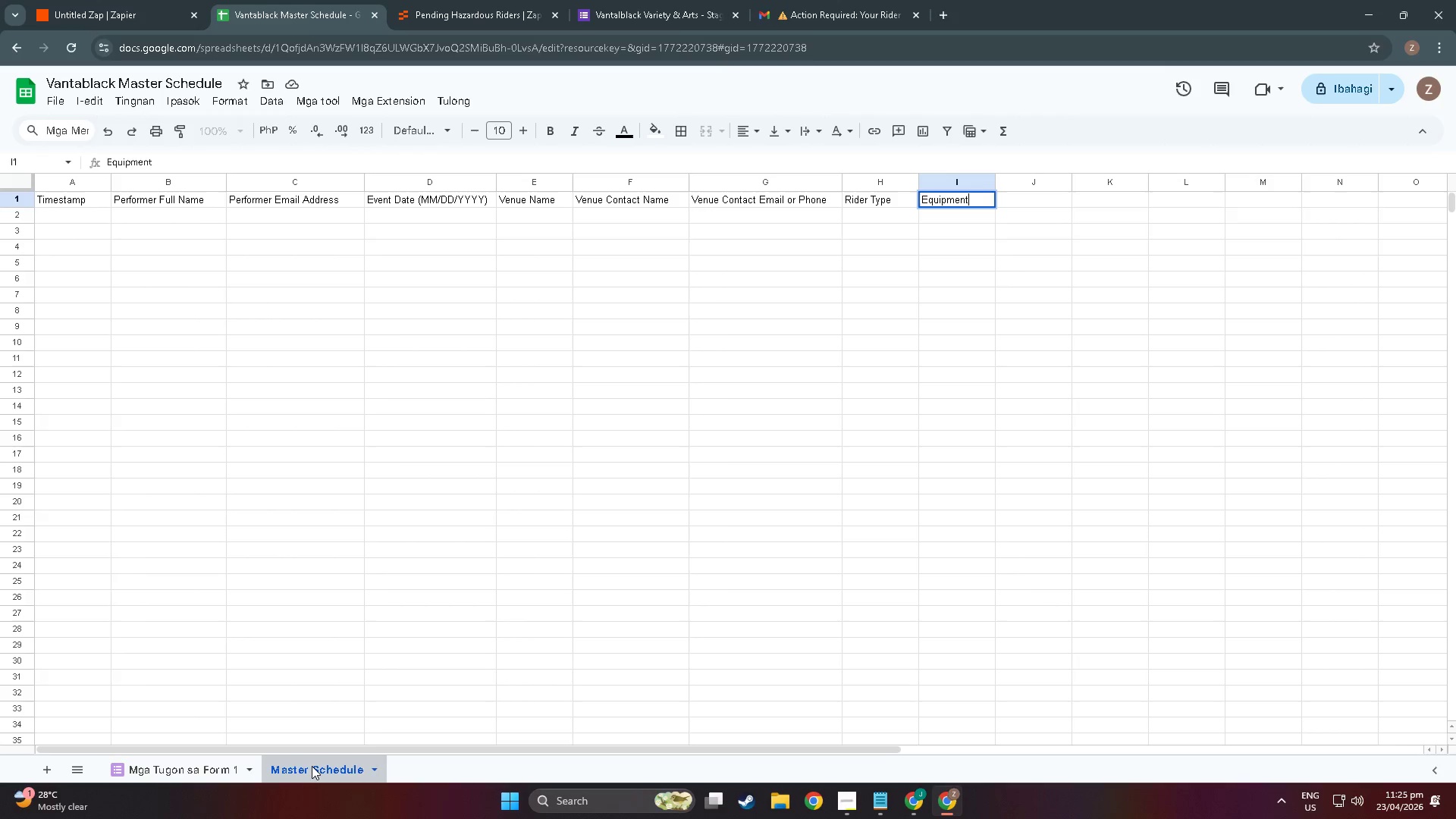 
double_click([182, 766])
 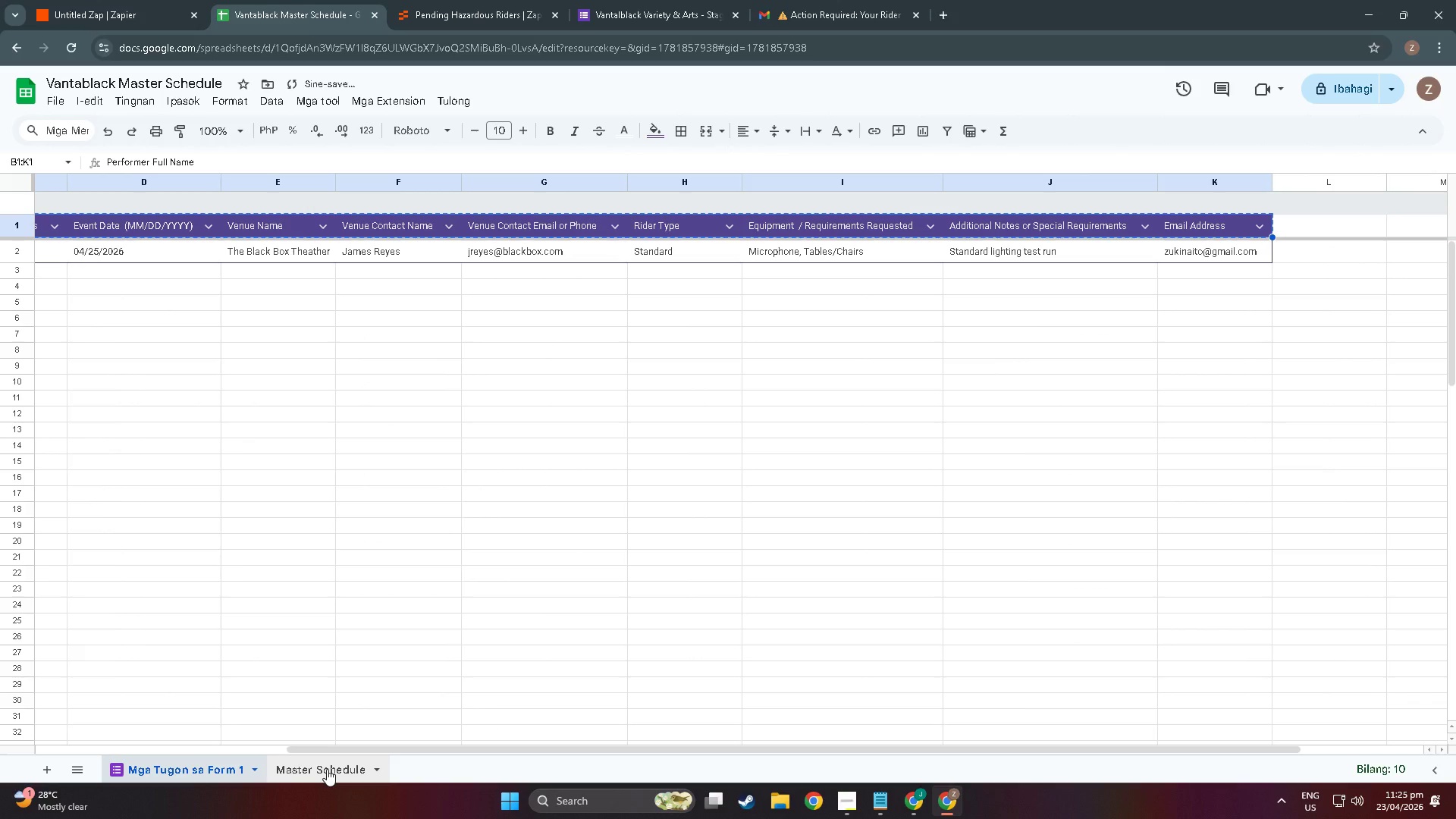 
left_click([327, 769])
 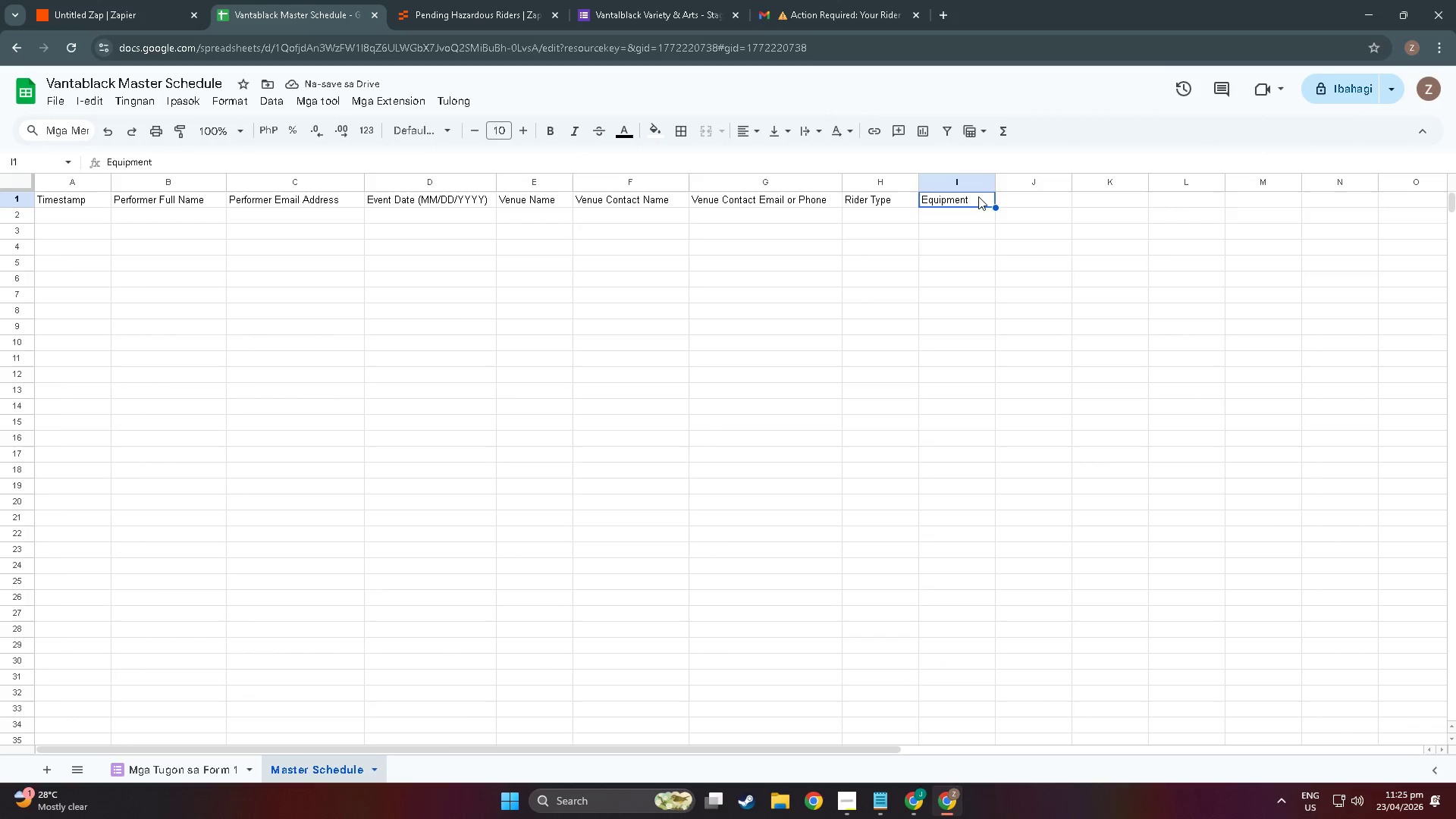 
double_click([980, 195])
 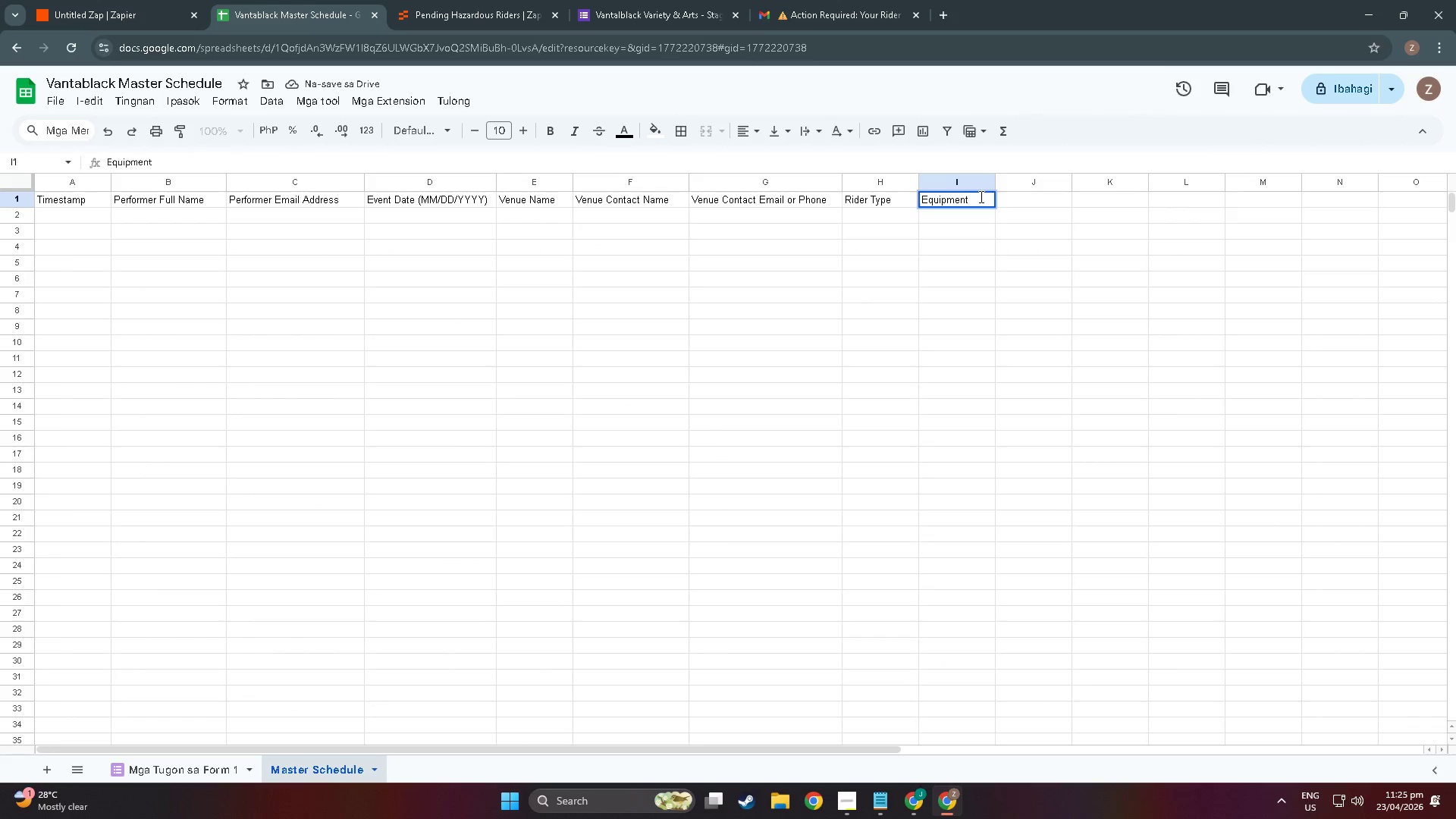 
key(Space)
 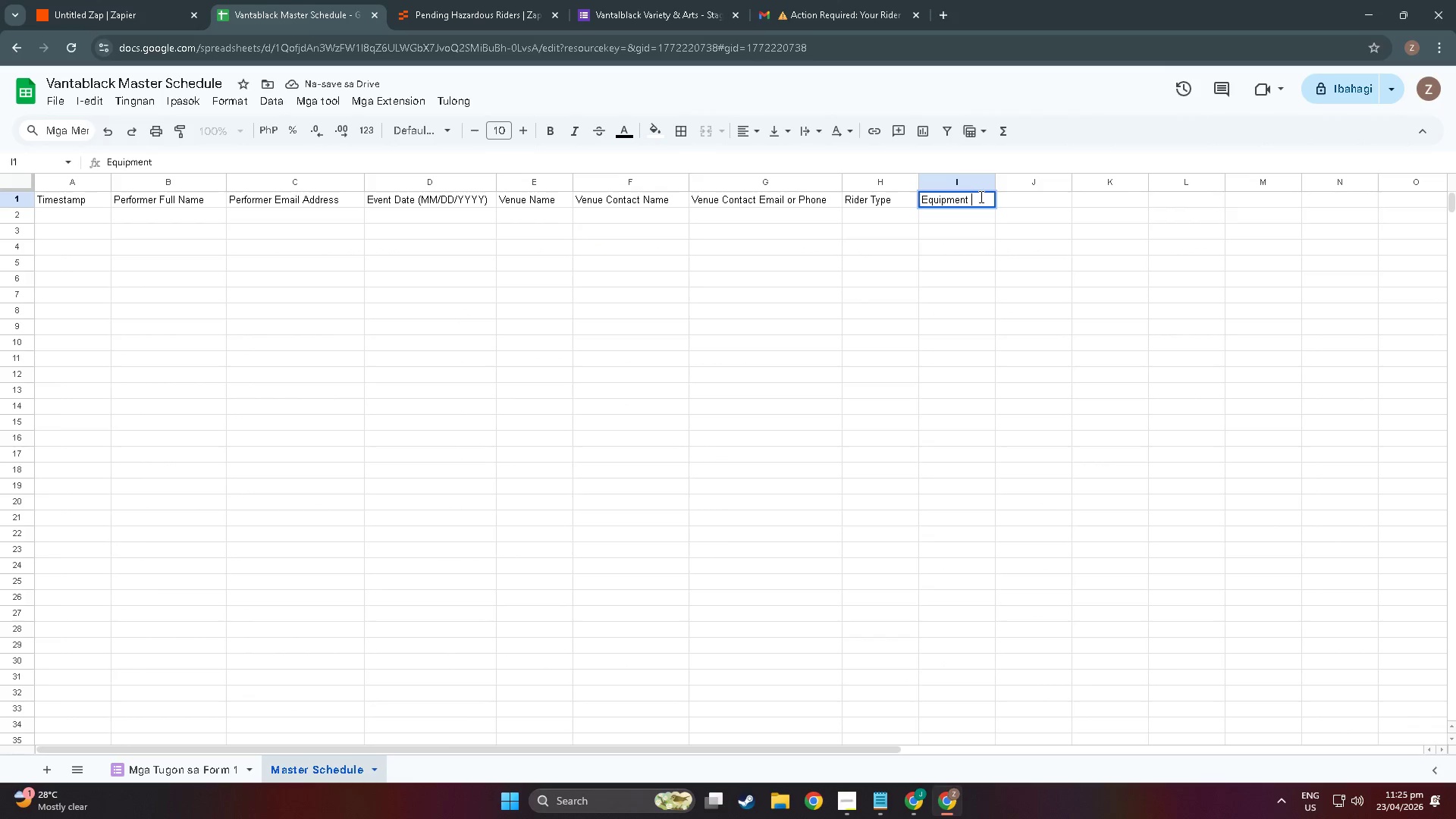 
key(Slash)
 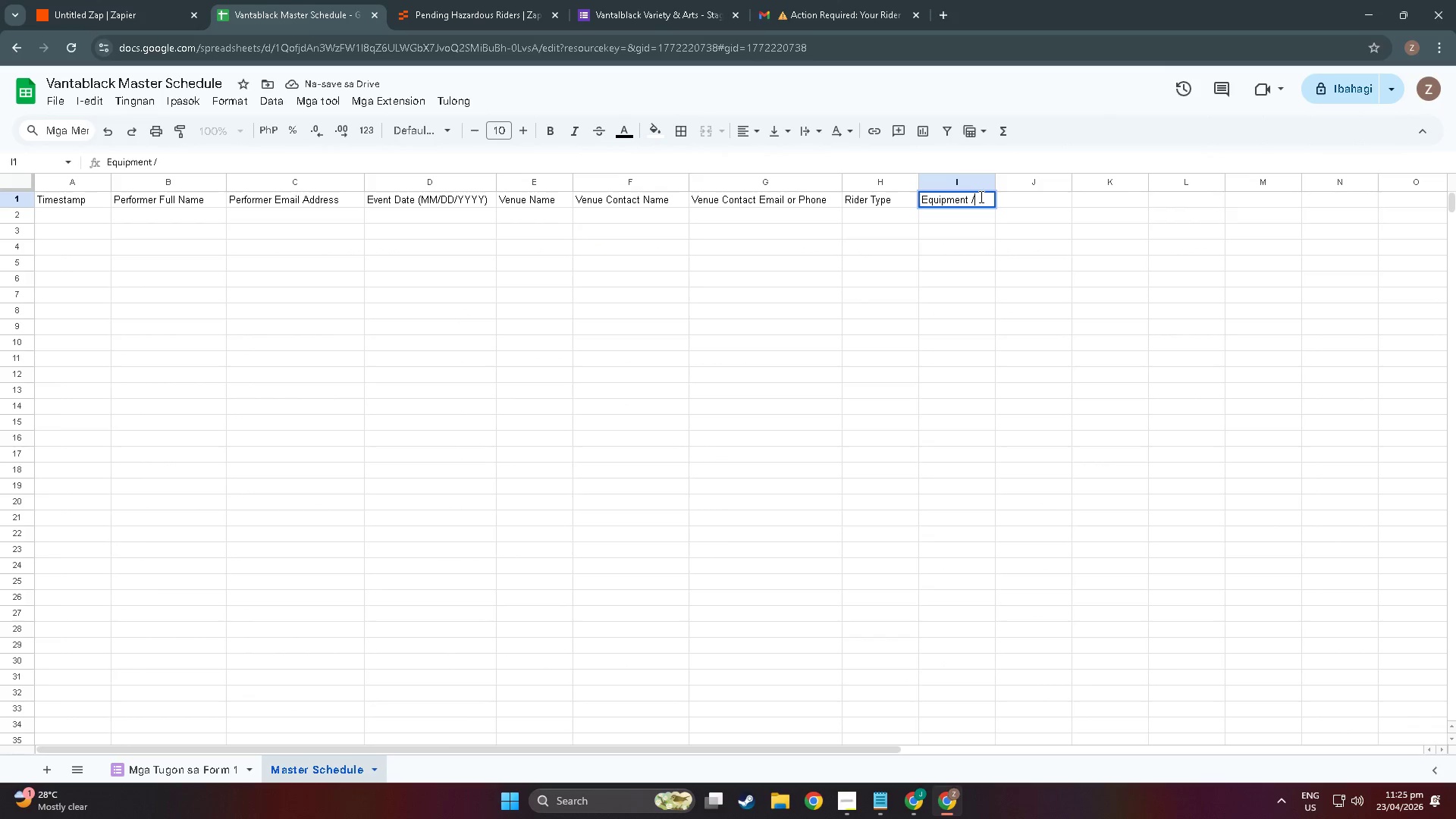 
key(Space)
 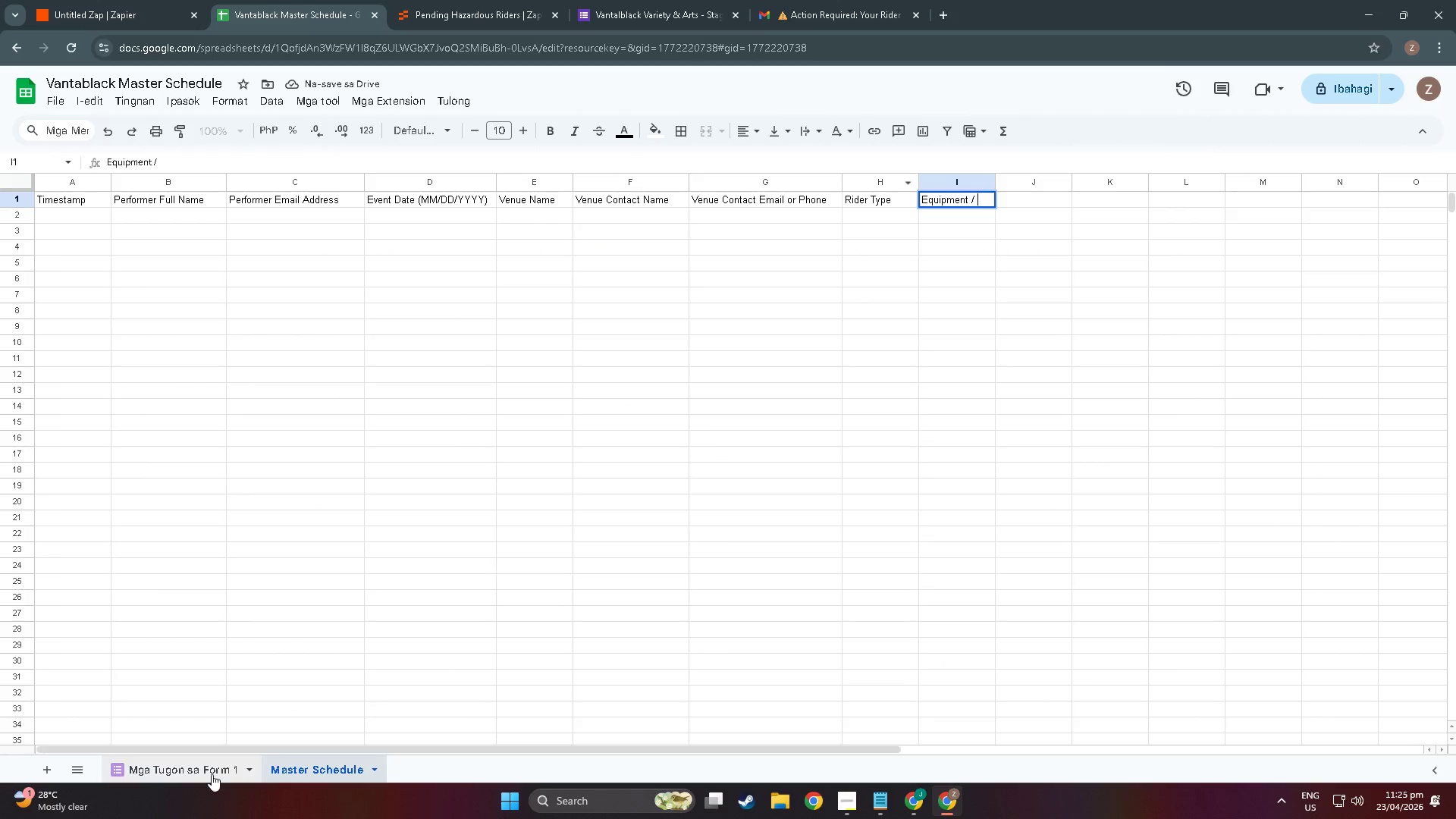 
left_click([193, 765])
 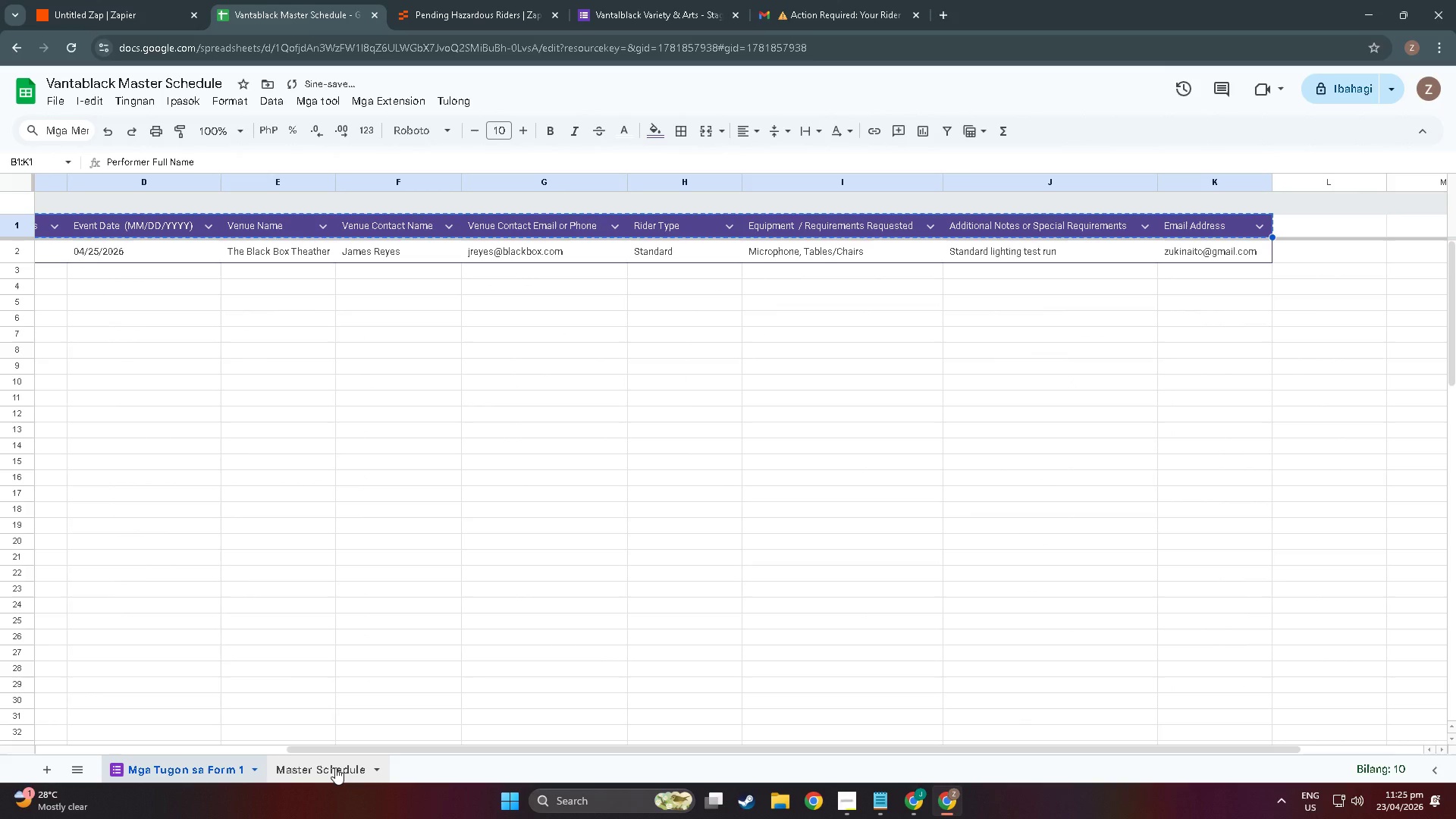 
left_click([335, 767])
 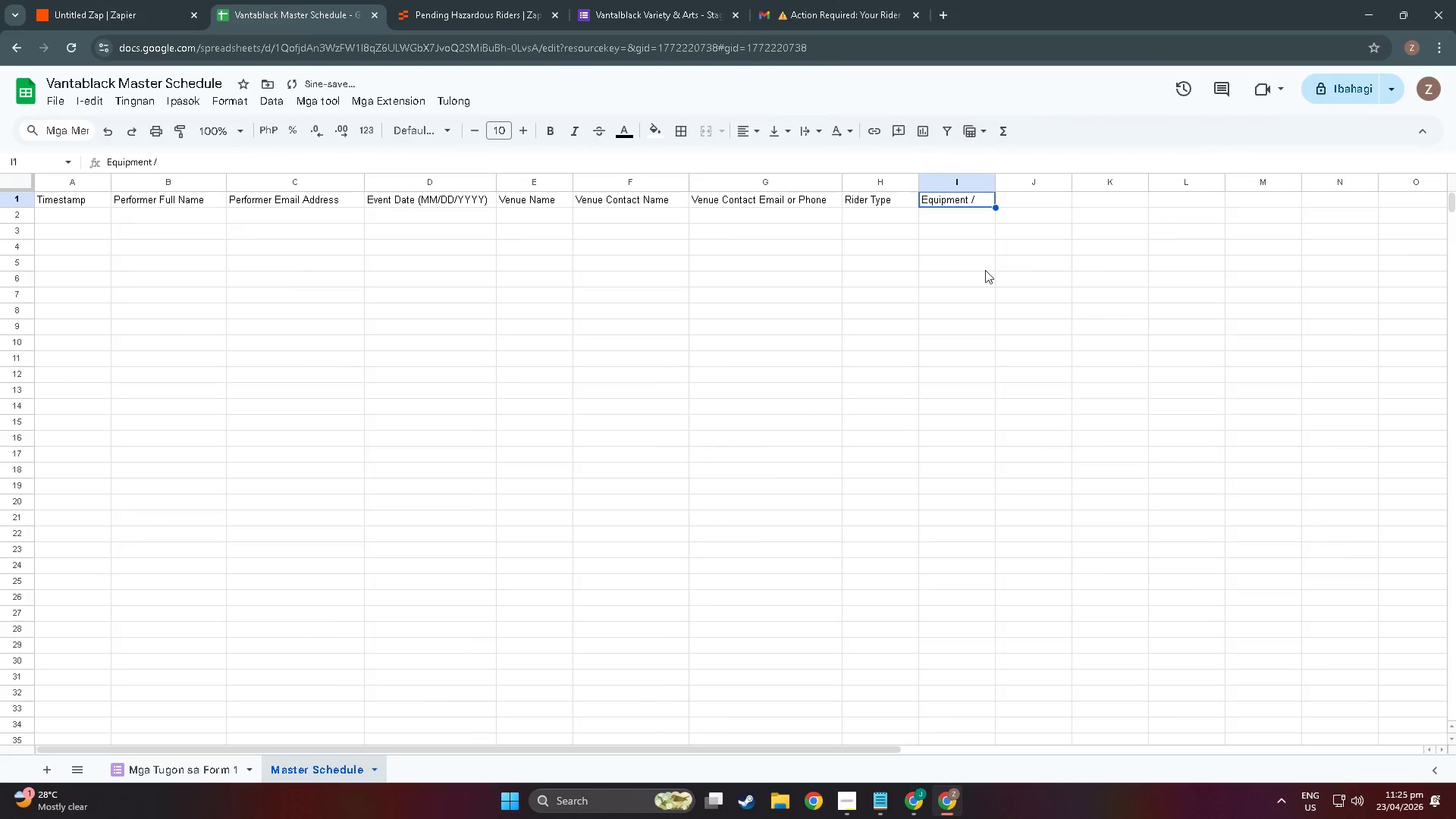 
key(Shift+ShiftLeft)
 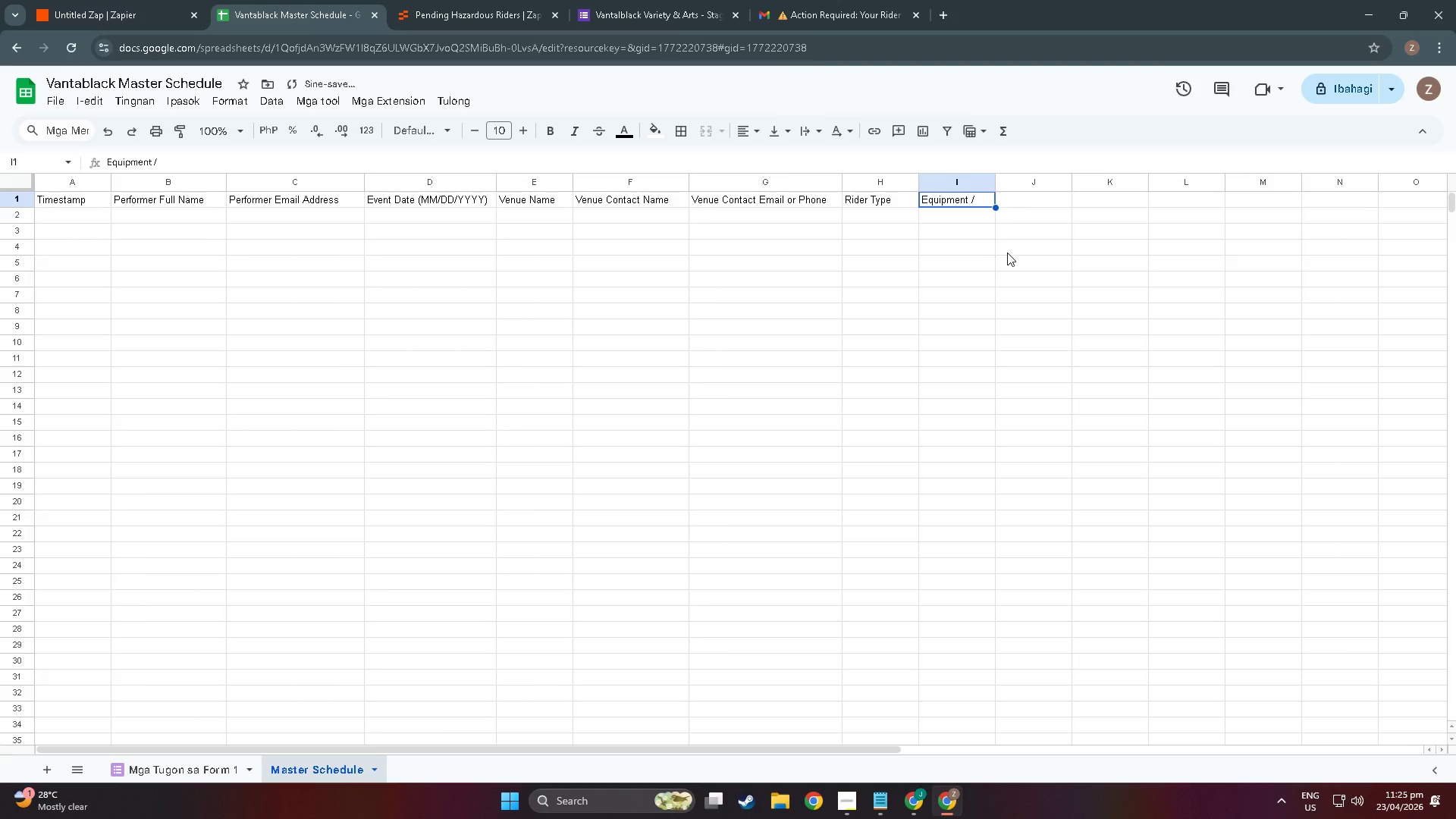 
key(Shift+R)
 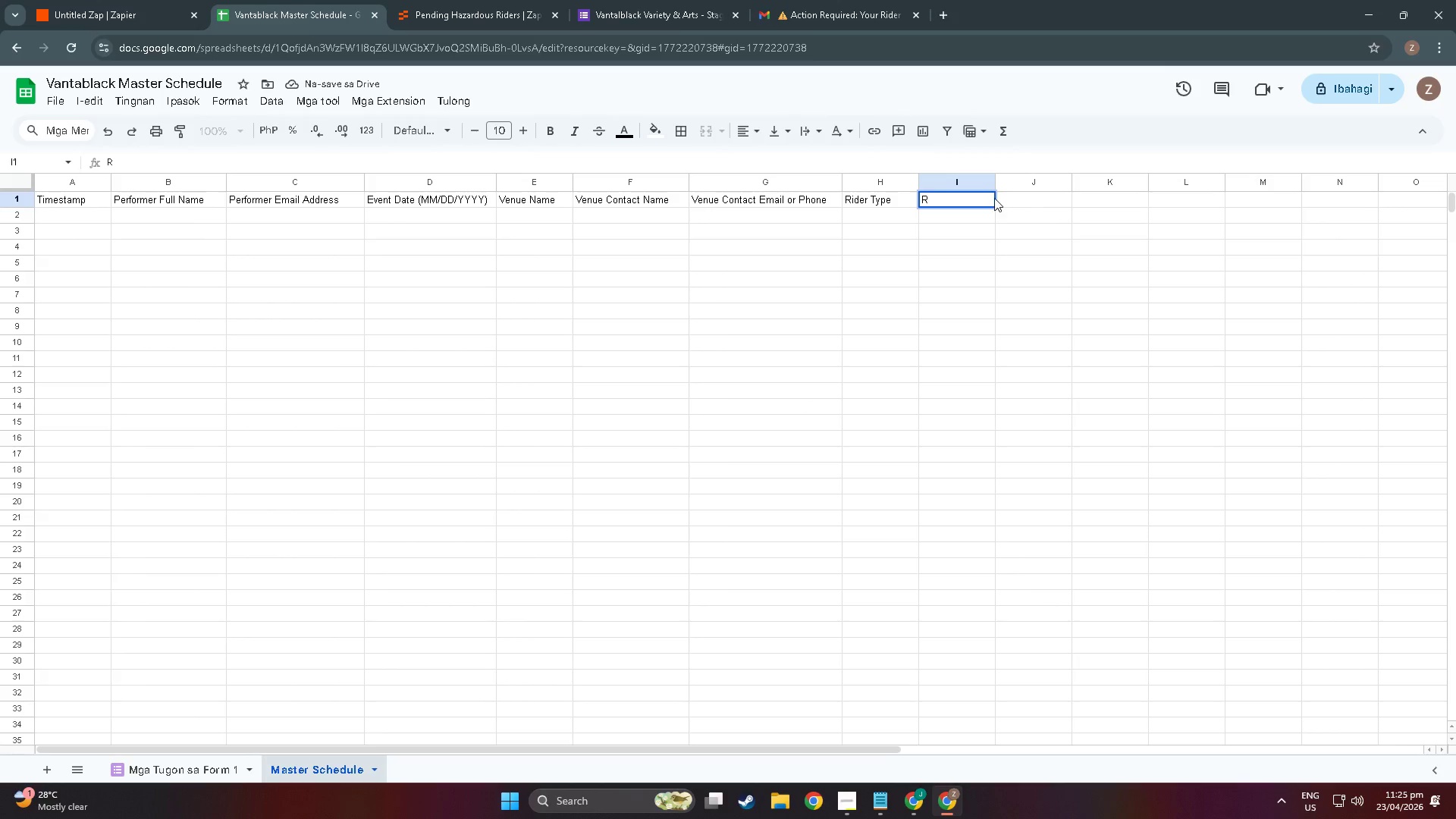 
key(Control+Z)
 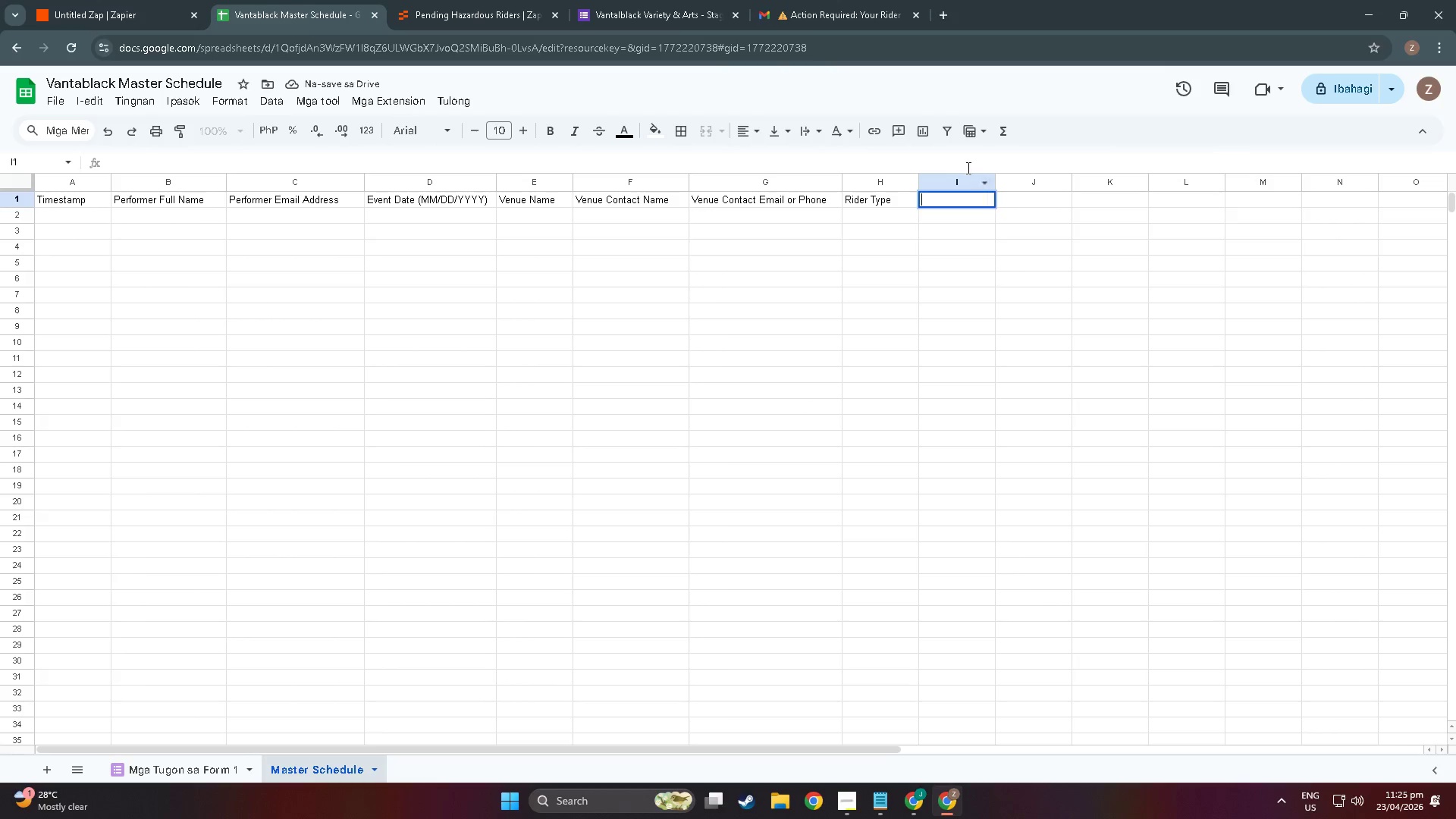 
key(Control+Z)
 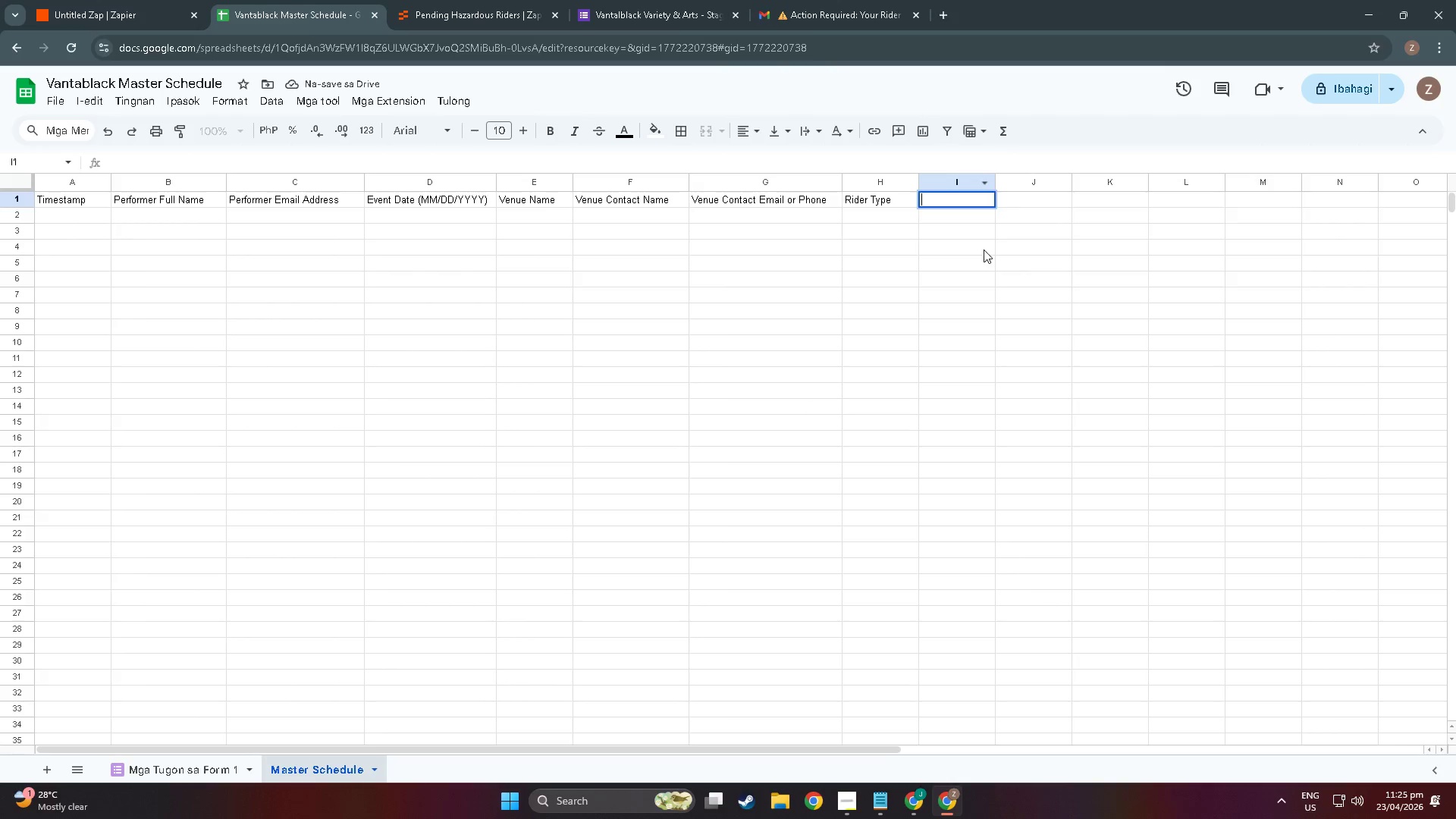 
left_click([988, 279])
 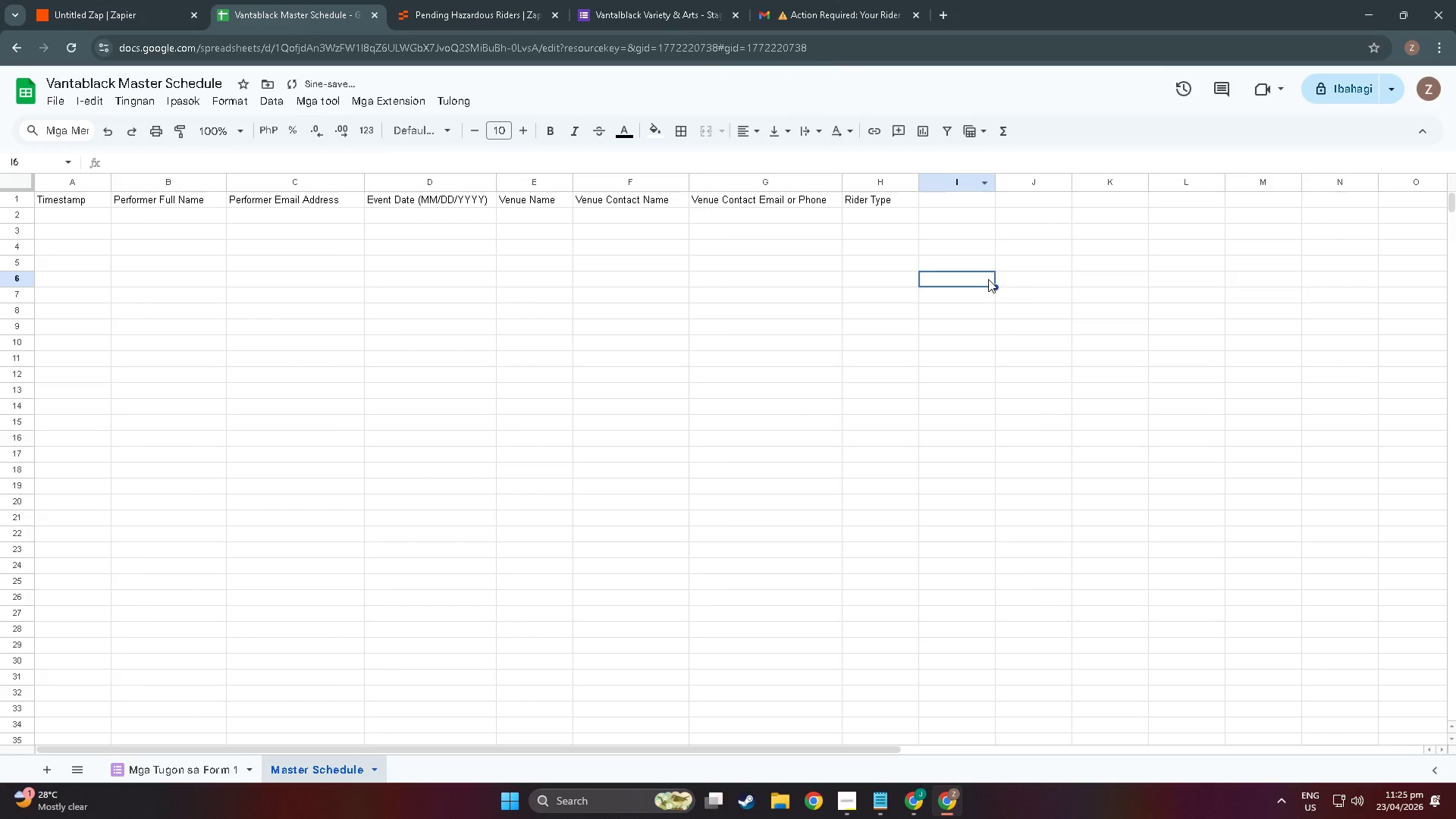 
key(Control+Z)
 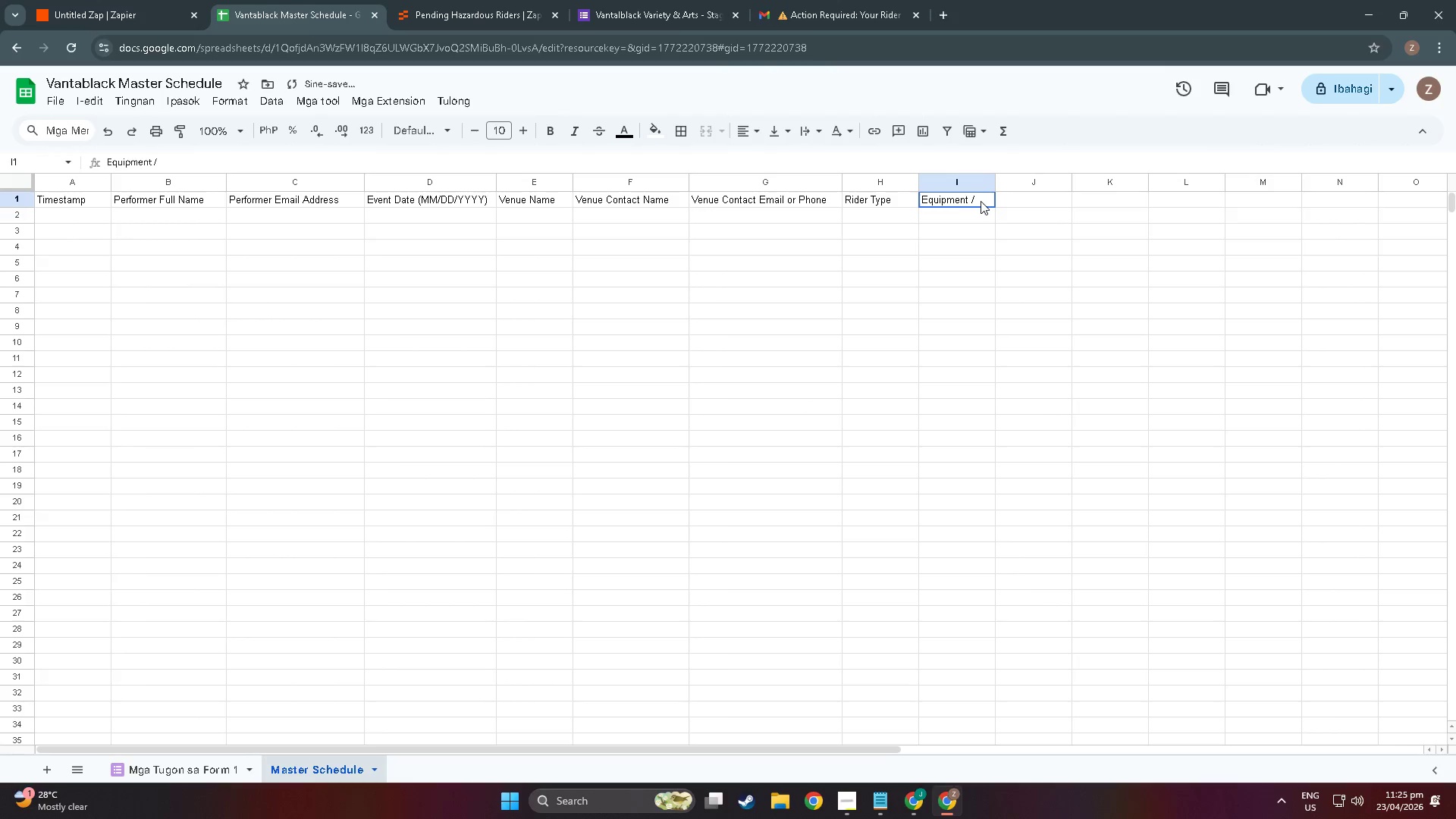 
double_click([981, 201])
 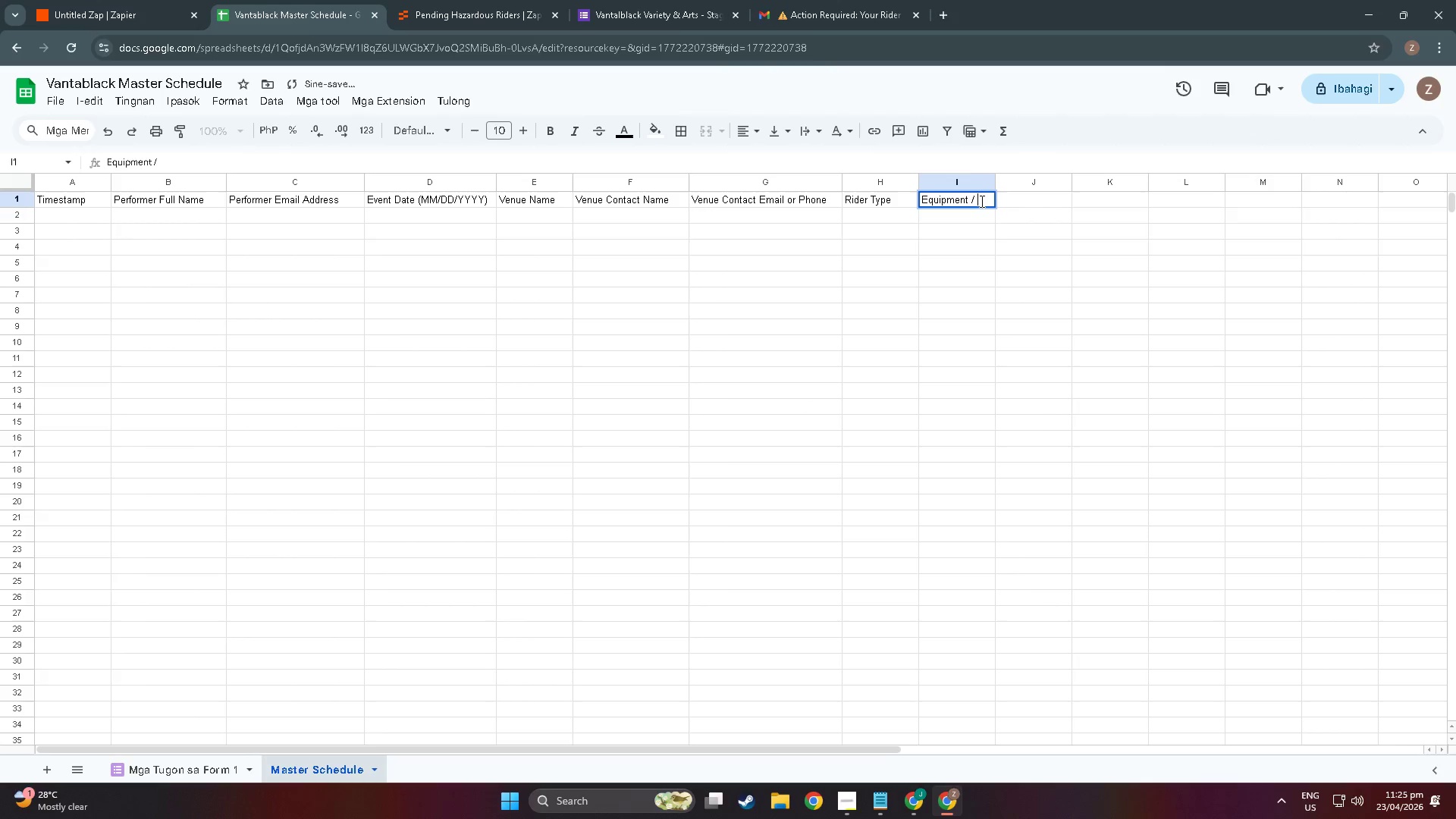 
triple_click([981, 201])
 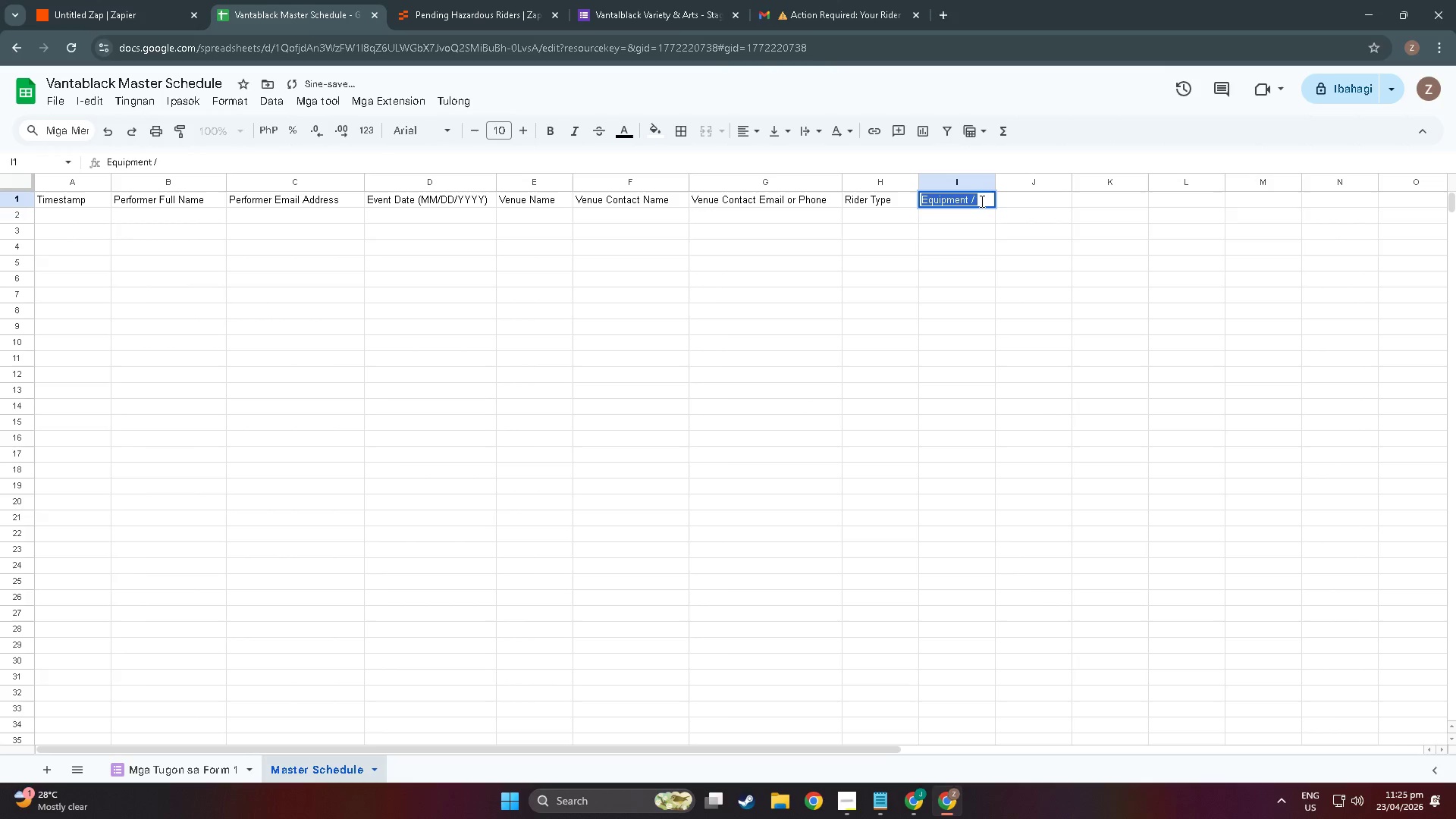 
triple_click([981, 201])
 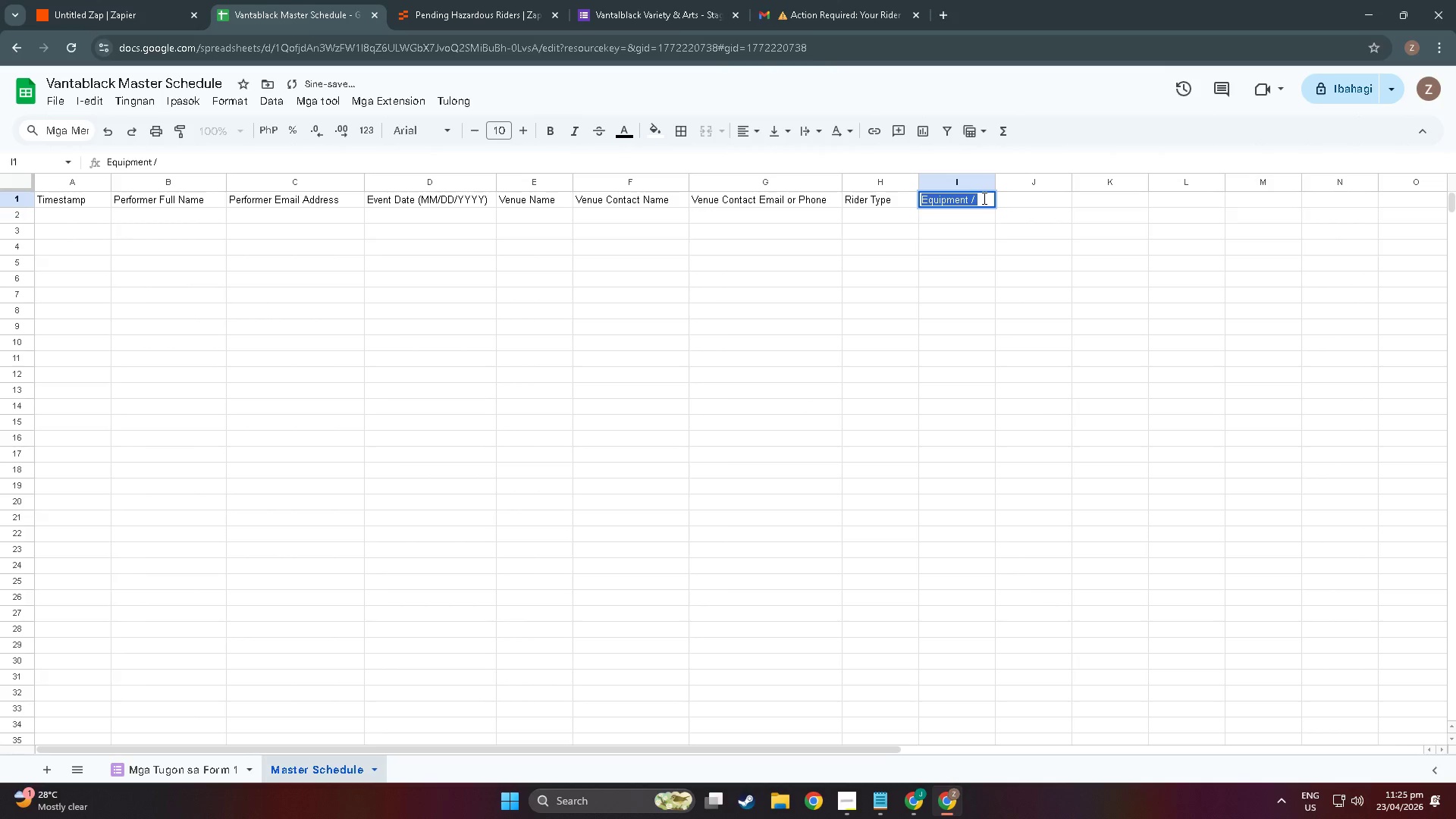 
triple_click([983, 198])
 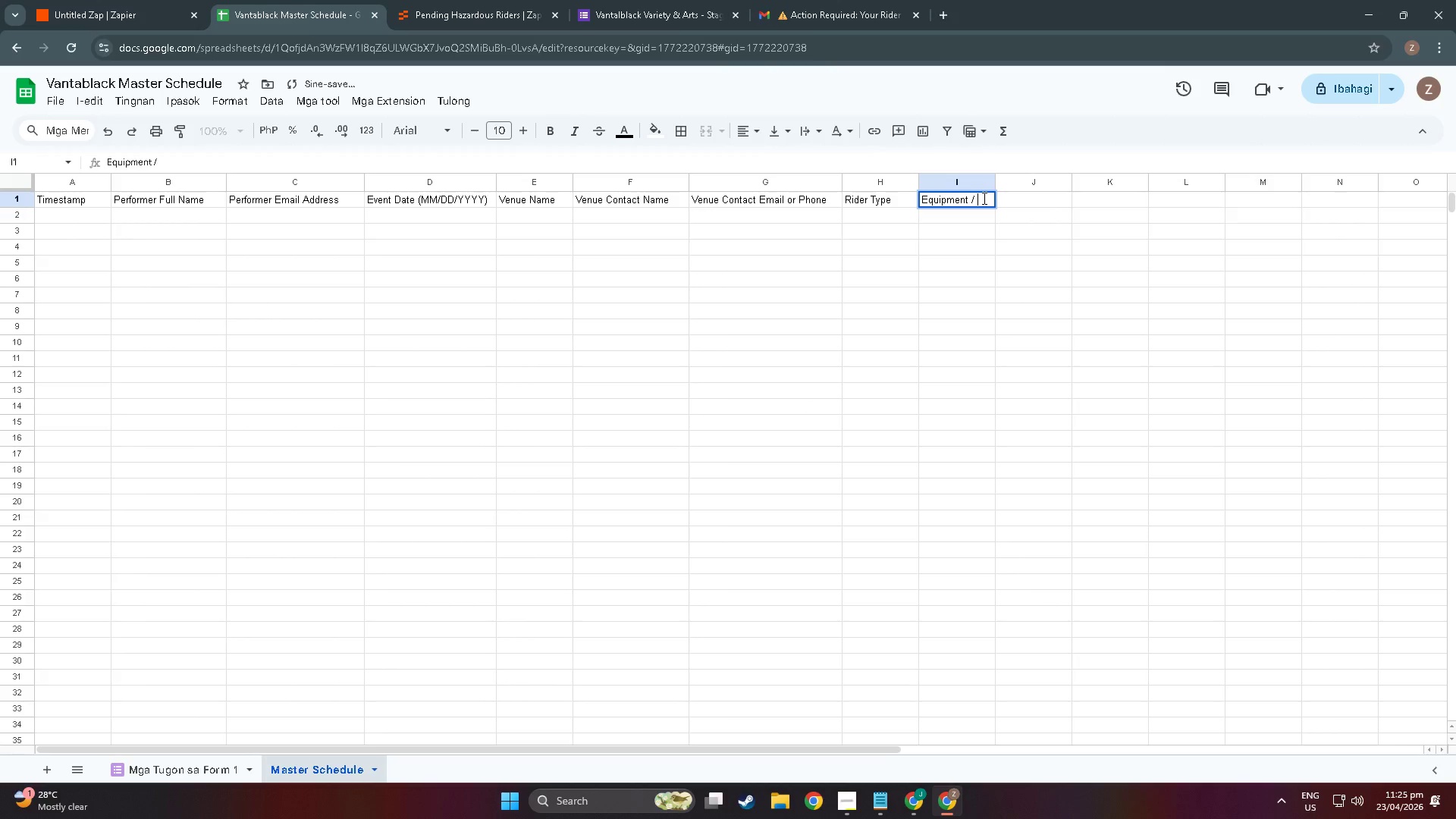 
type(Requirements )
 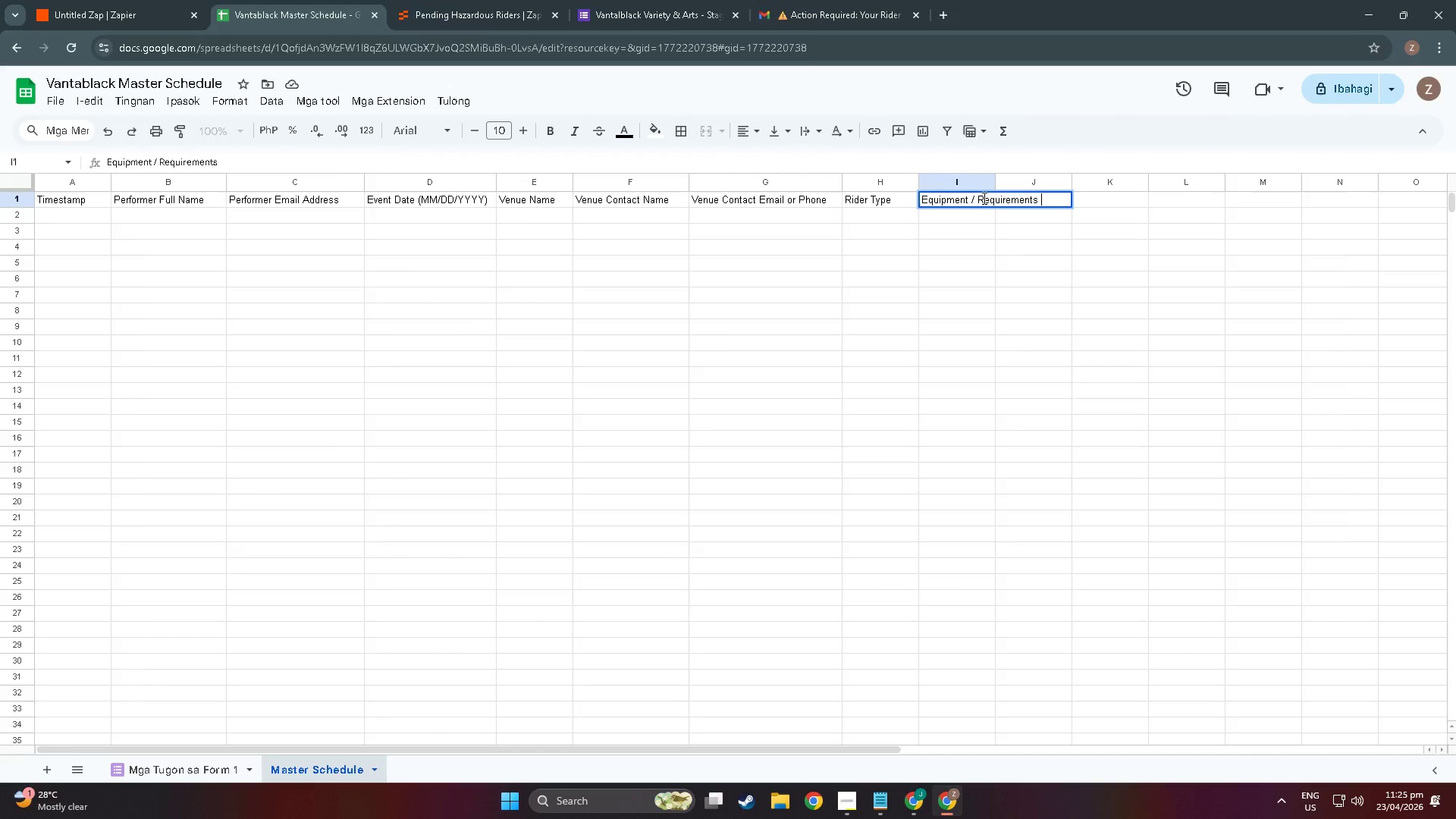 
key(Alt+AltLeft)
 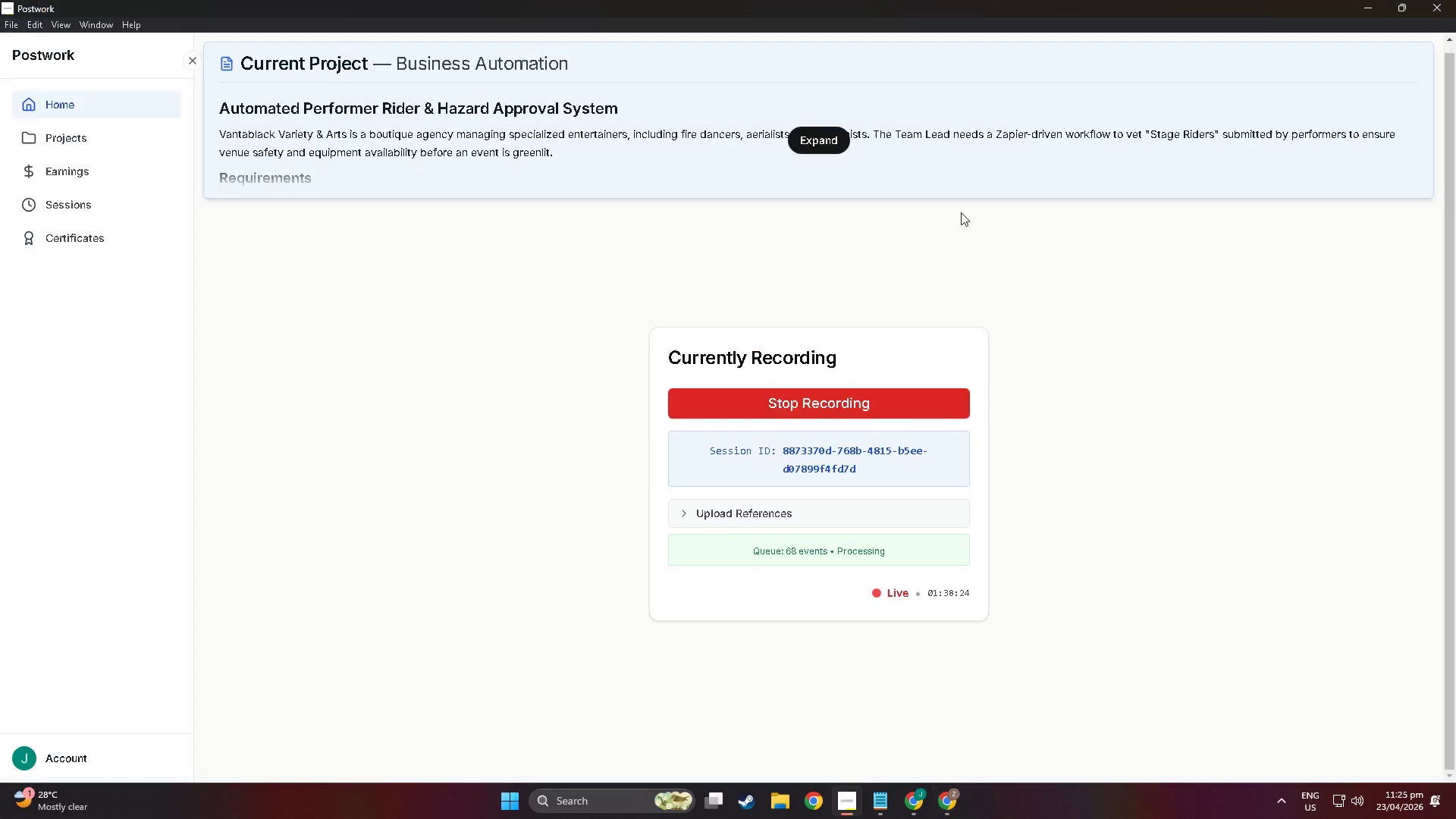 
key(Alt+Tab)